 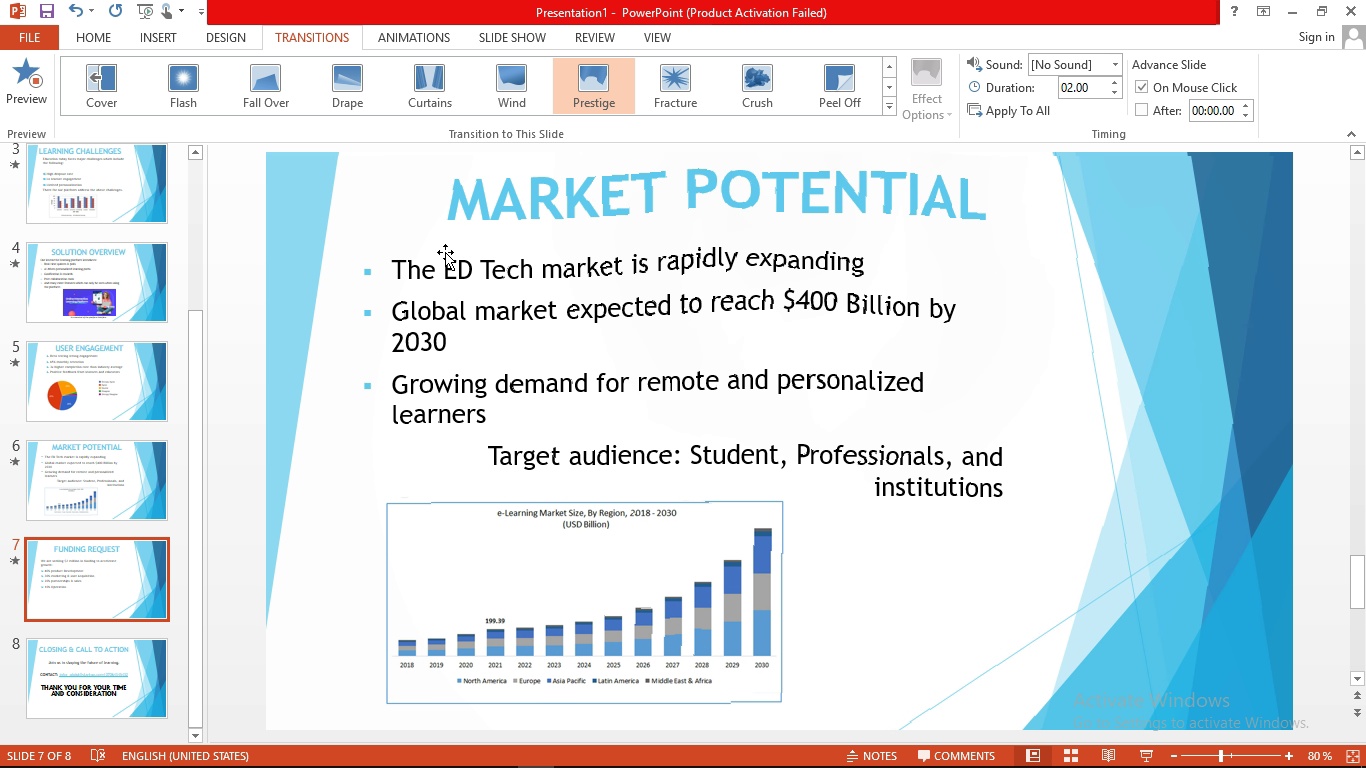 
left_click([883, 110])
 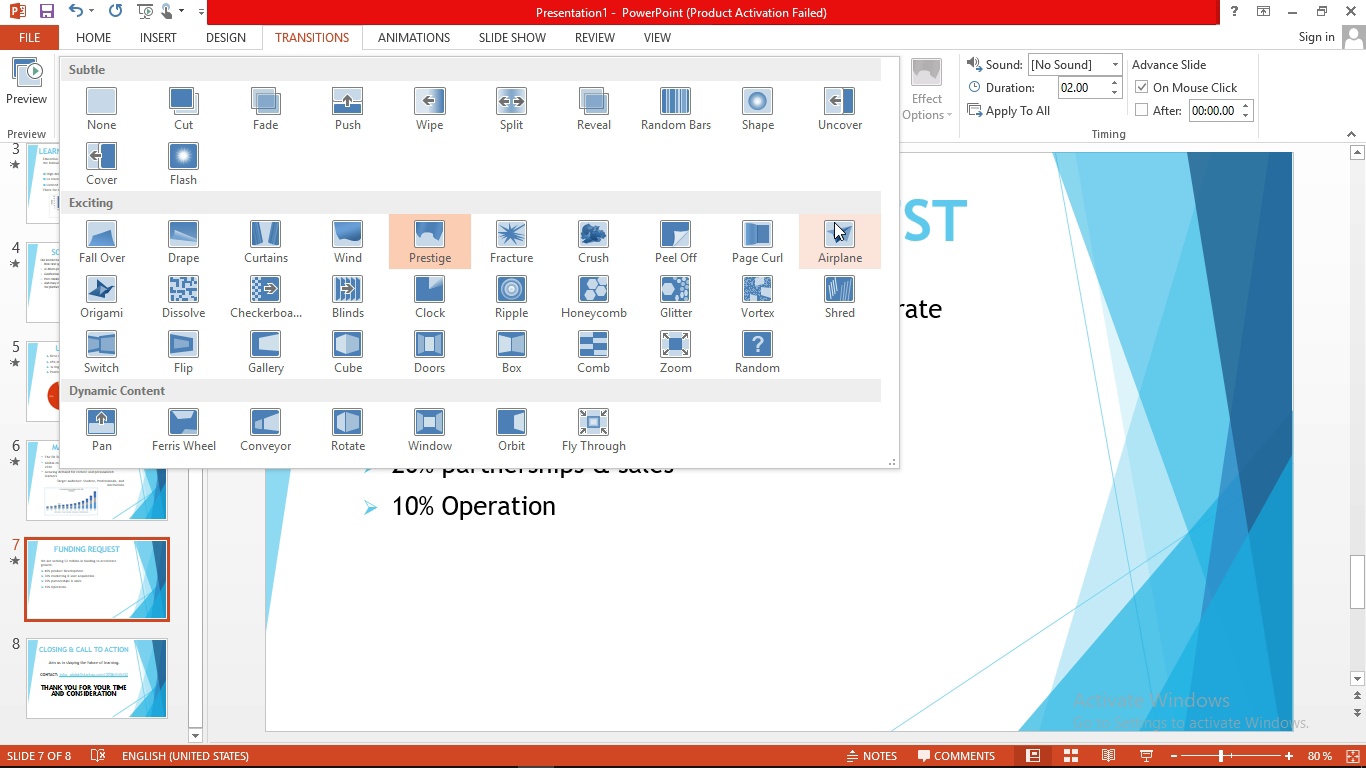 
left_click([832, 231])
 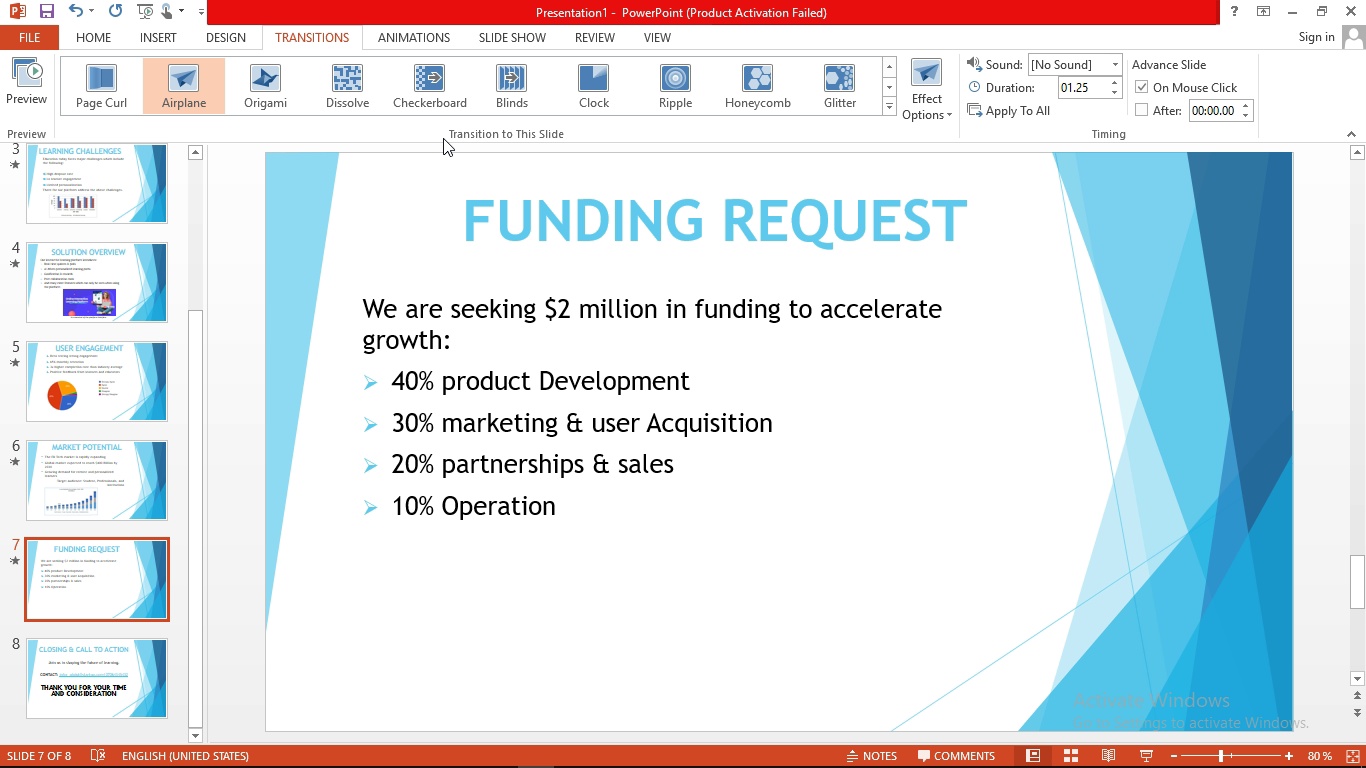 
left_click([426, 83])
 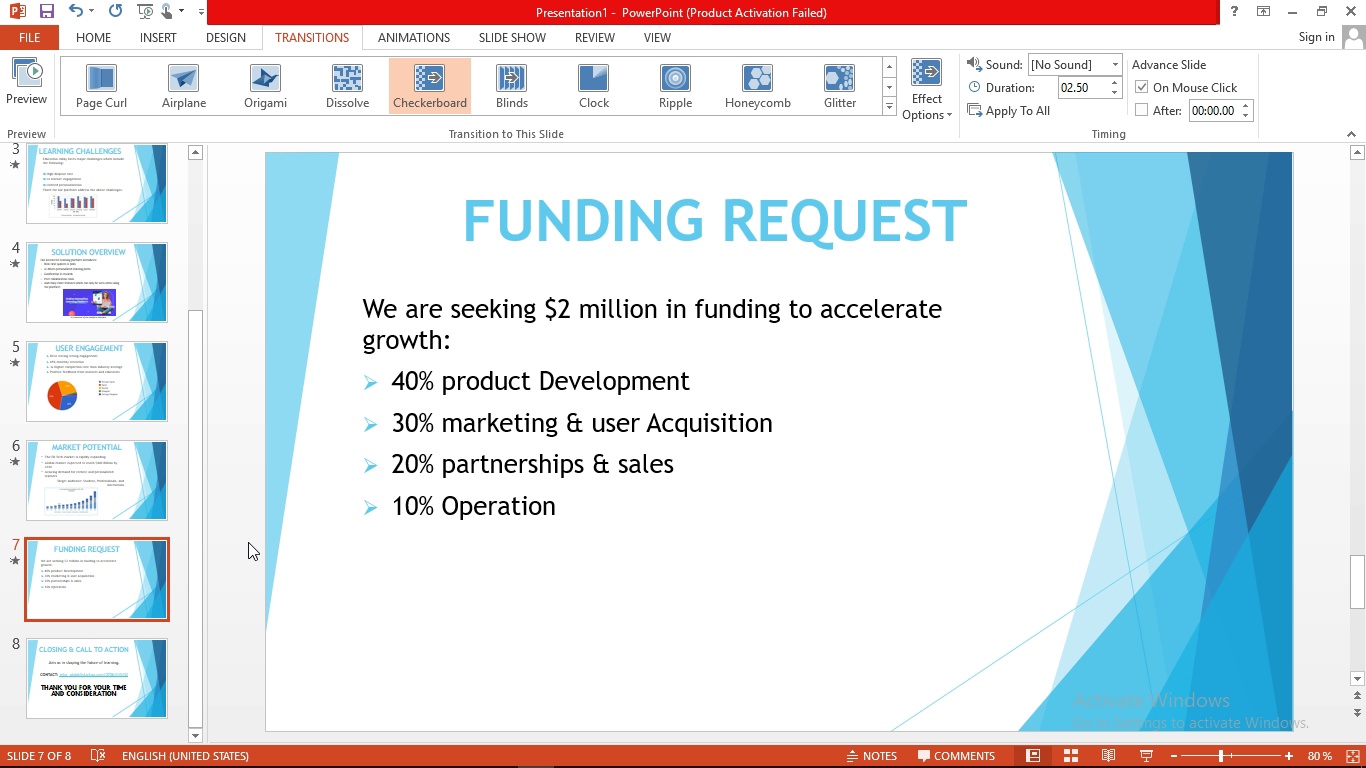 
left_click([146, 672])
 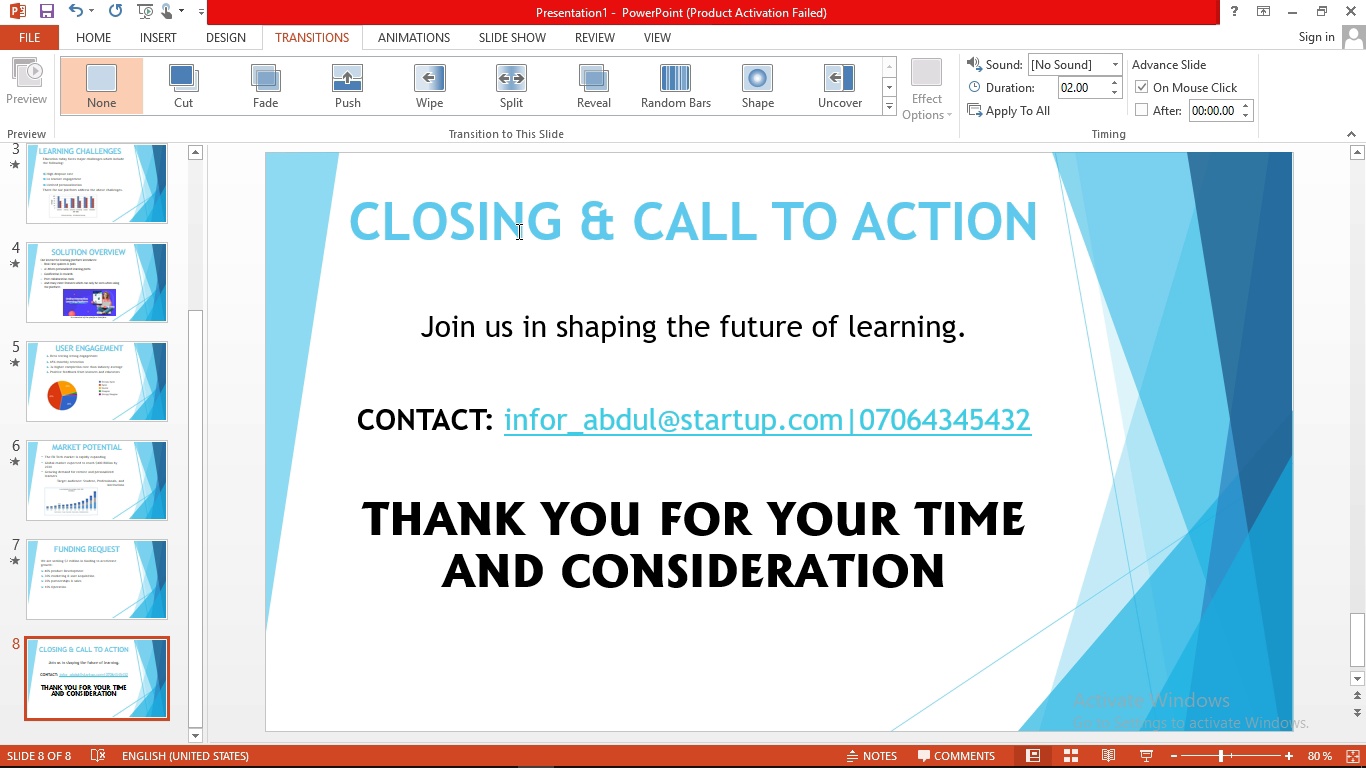 
wait(5.1)
 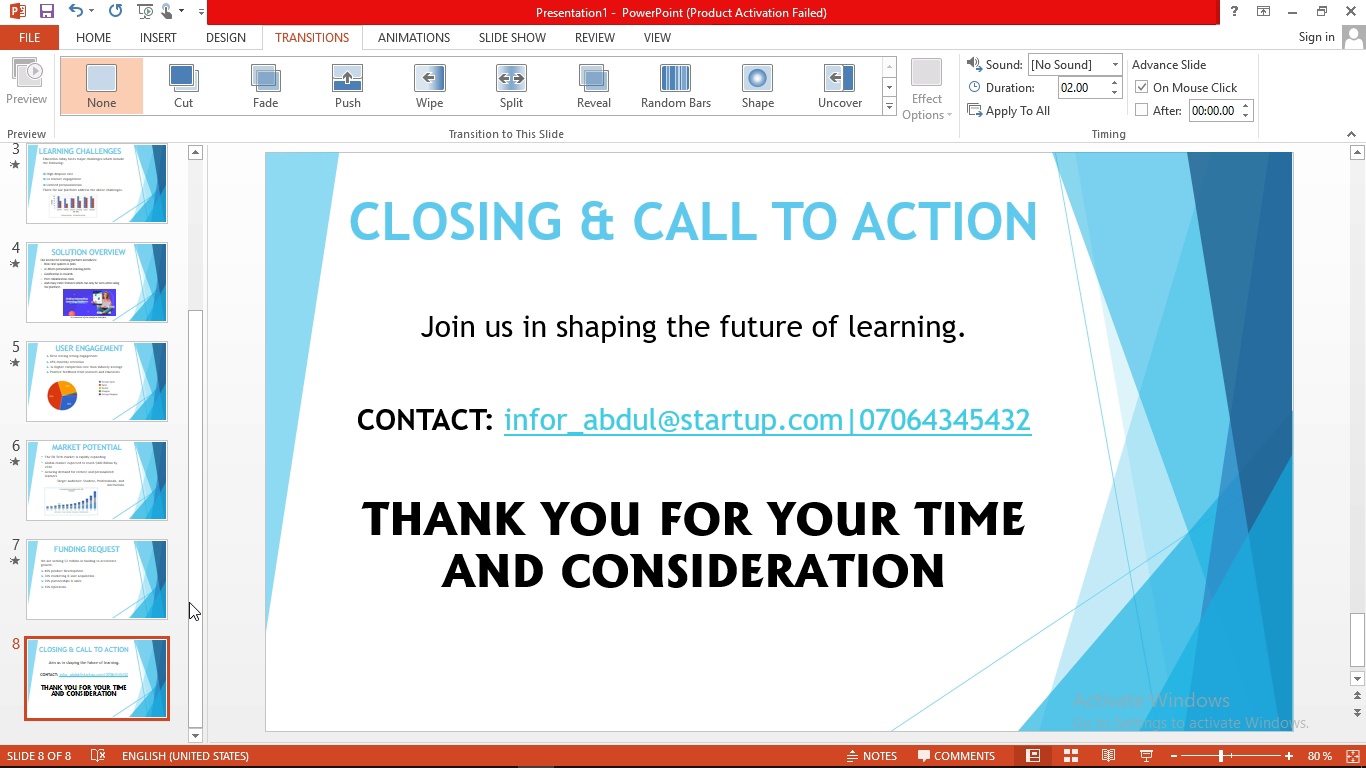 
left_click([741, 92])
 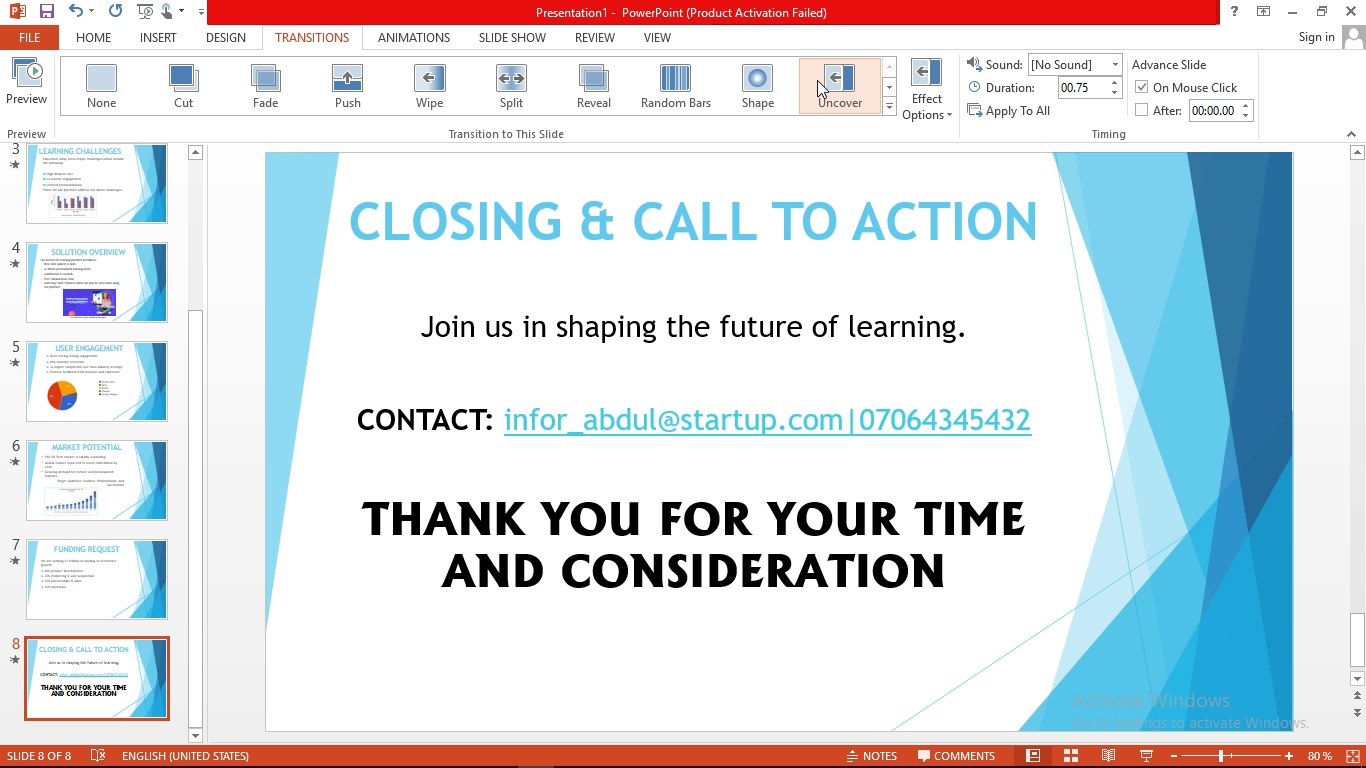 
left_click([891, 108])
 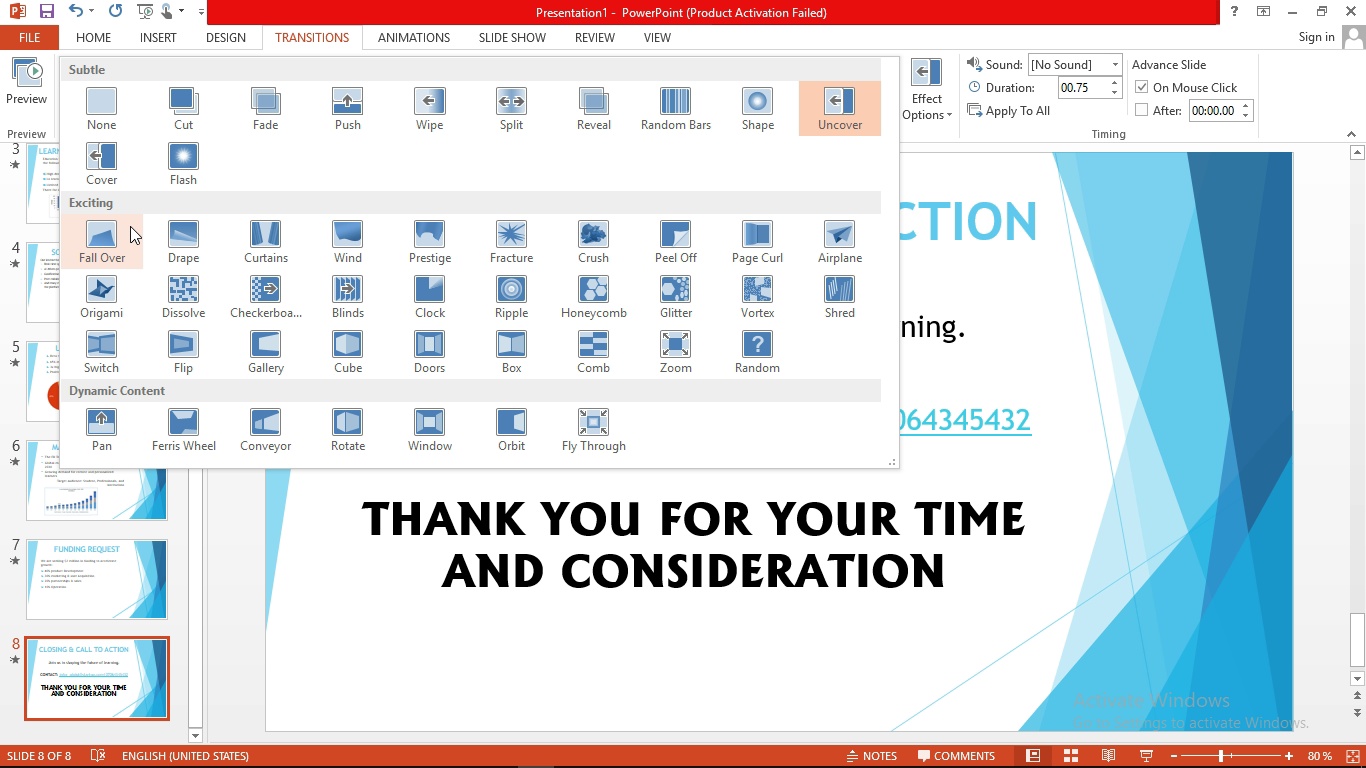 
left_click([205, 156])
 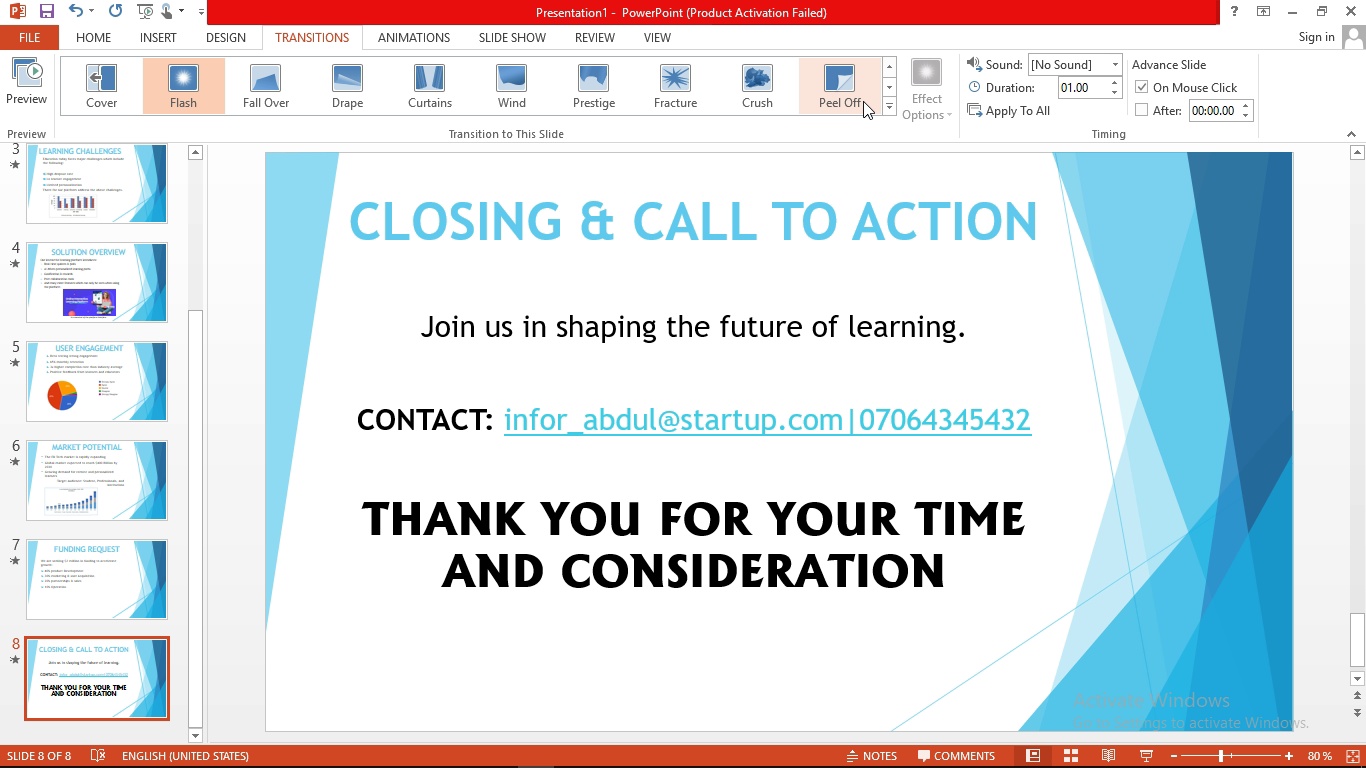 
left_click([888, 102])
 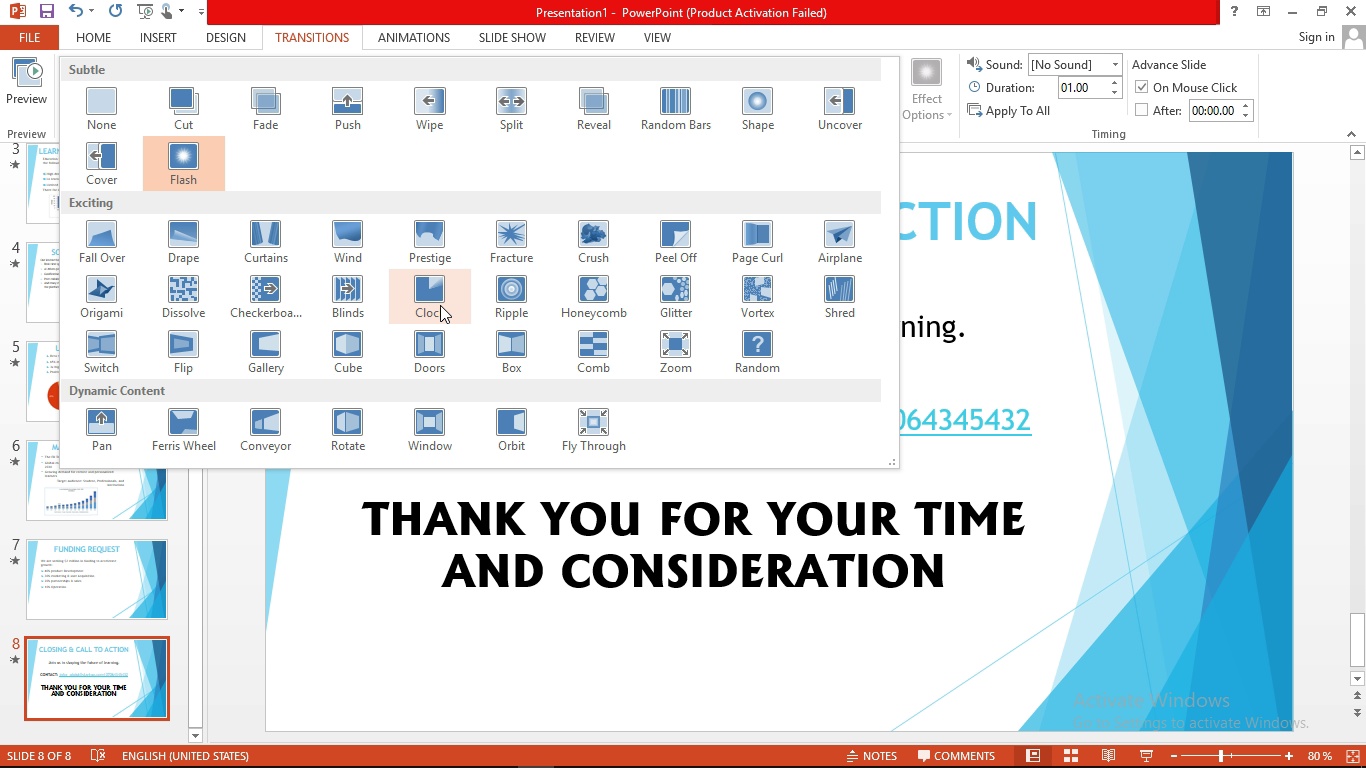 
wait(6.56)
 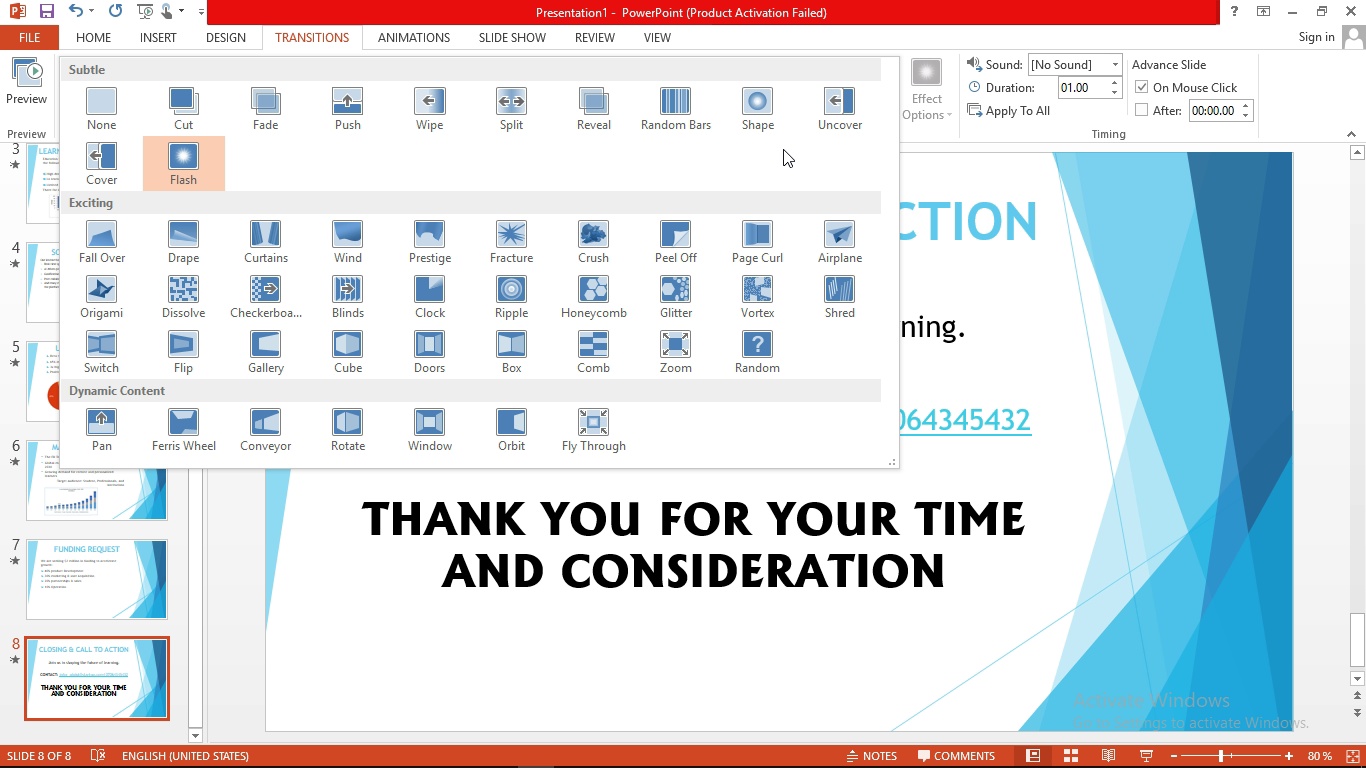 
left_click([660, 290])
 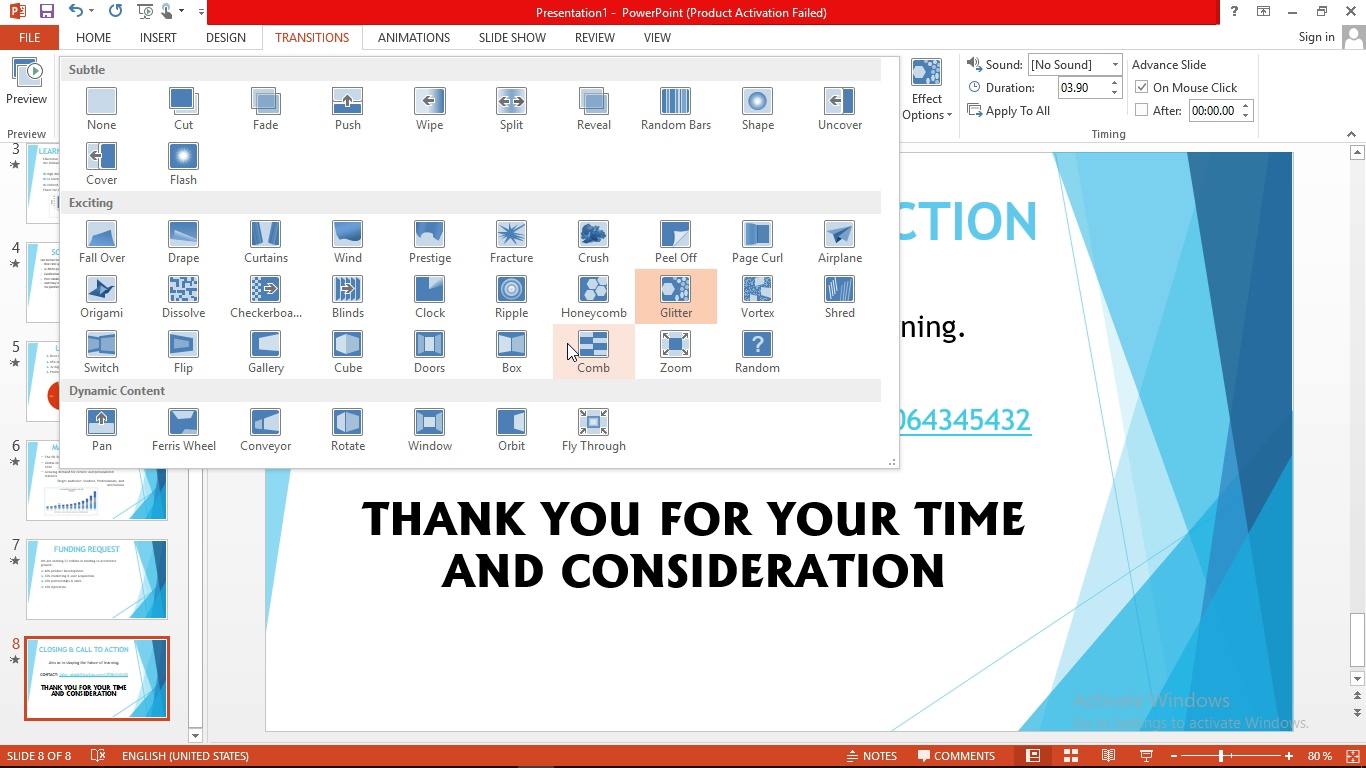 
wait(19.59)
 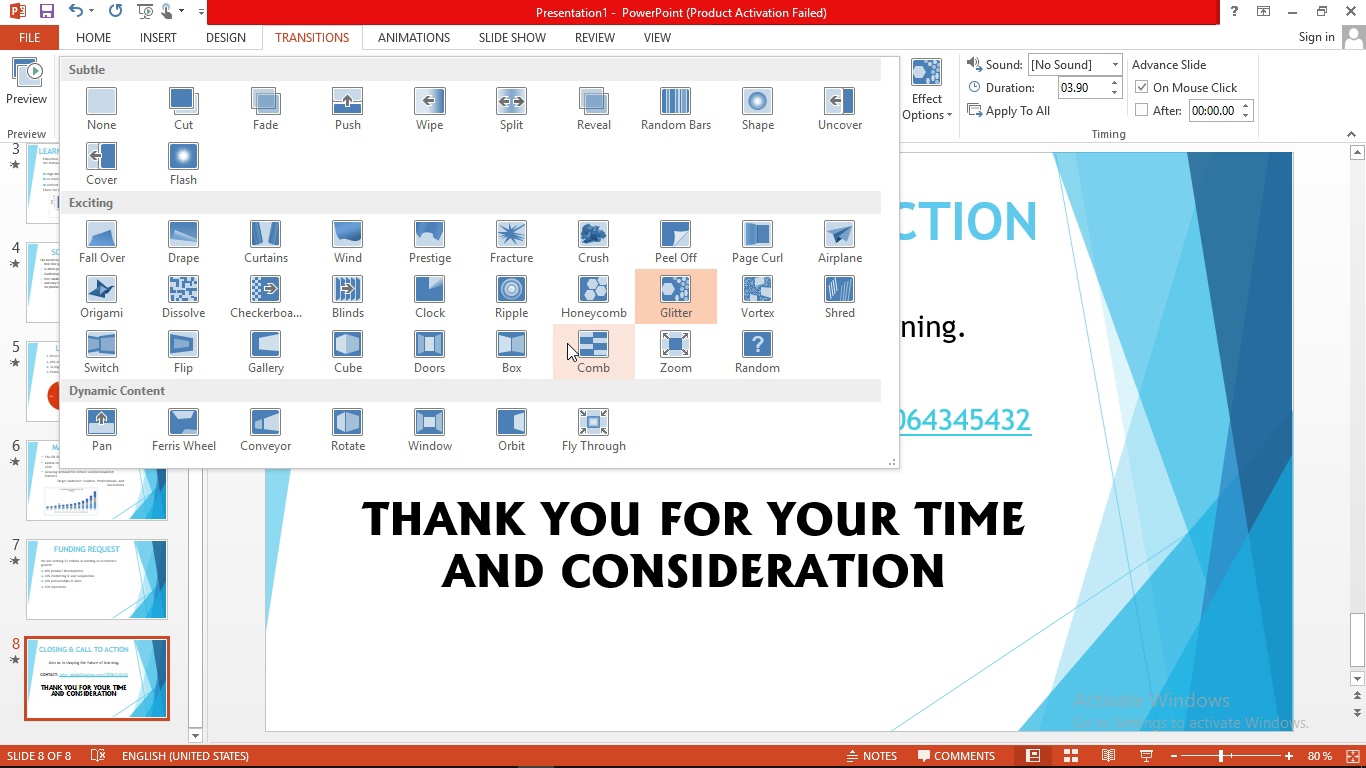 
left_click([433, 331])
 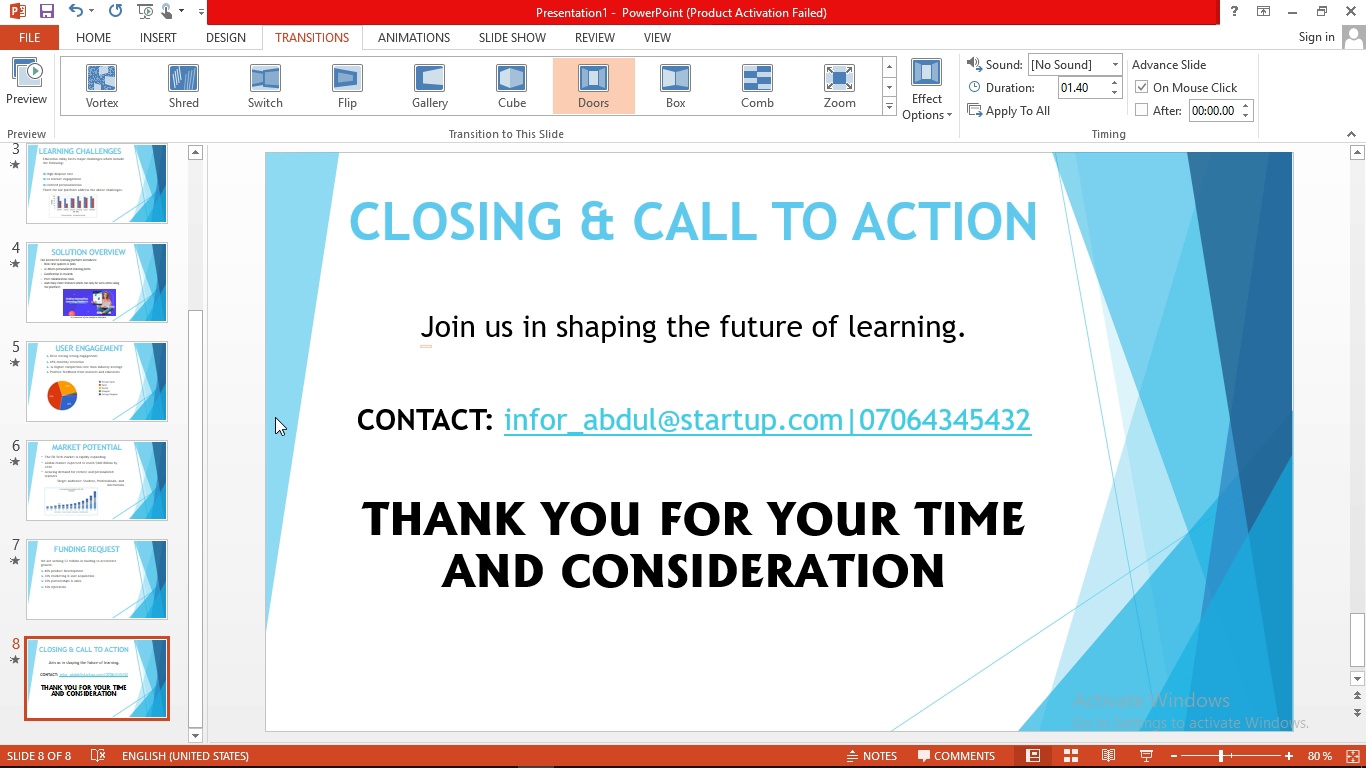 
left_click_drag(start_coordinate=[195, 441], to_coordinate=[214, 278])
 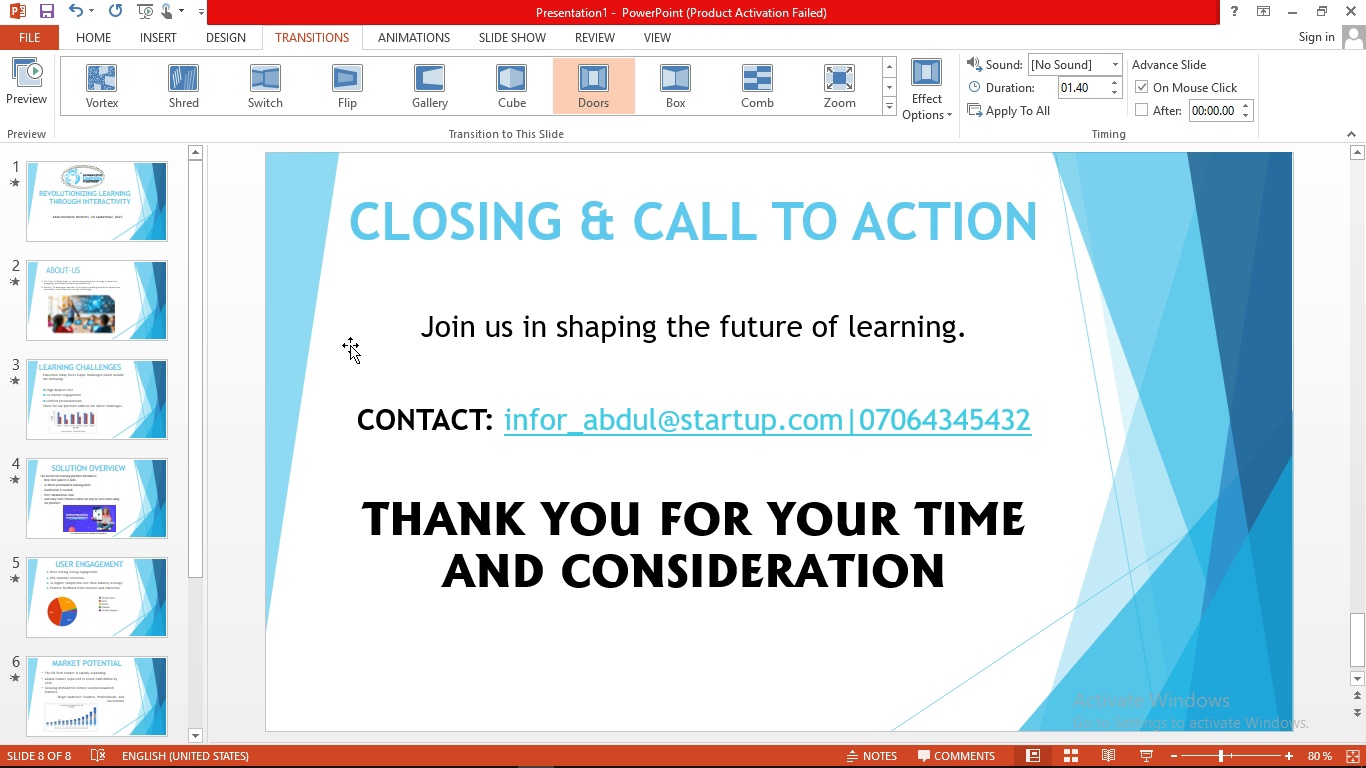 
wait(11.51)
 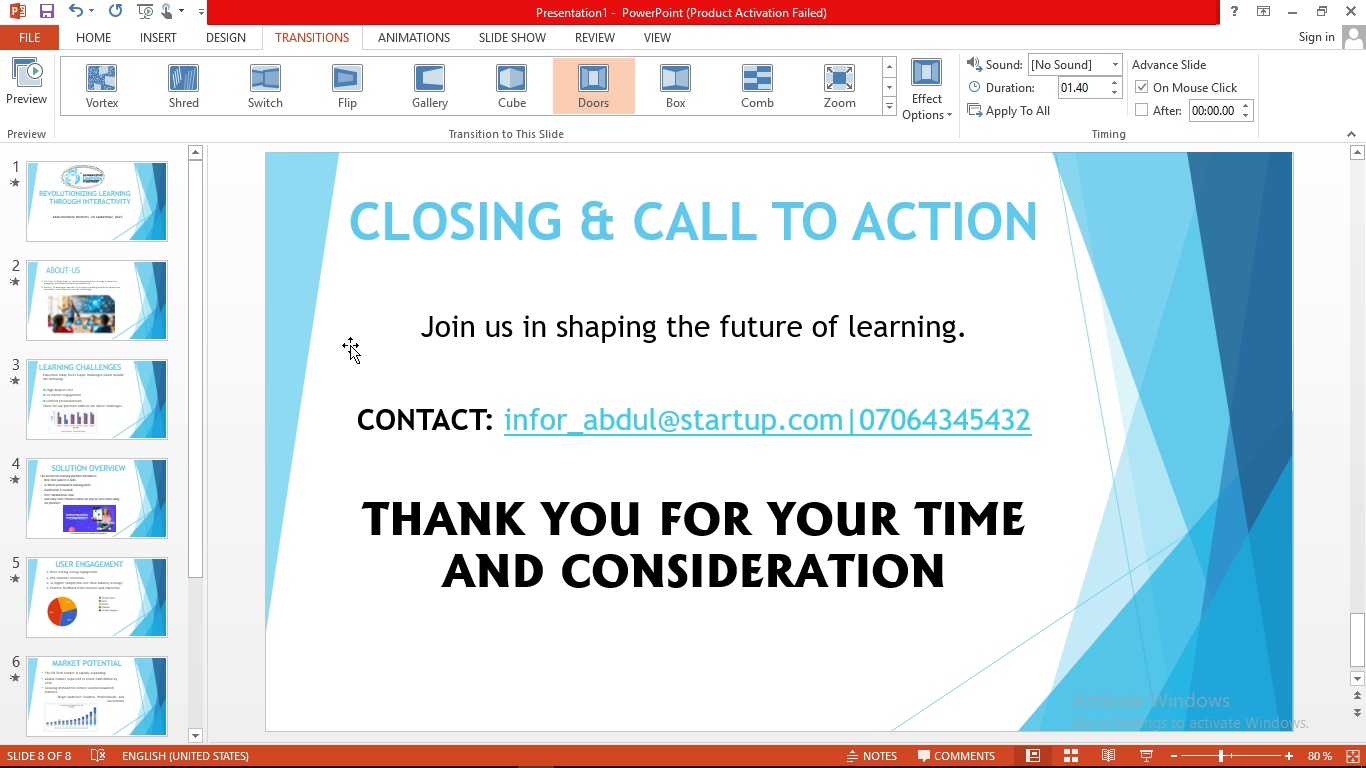 
left_click([405, 43])
 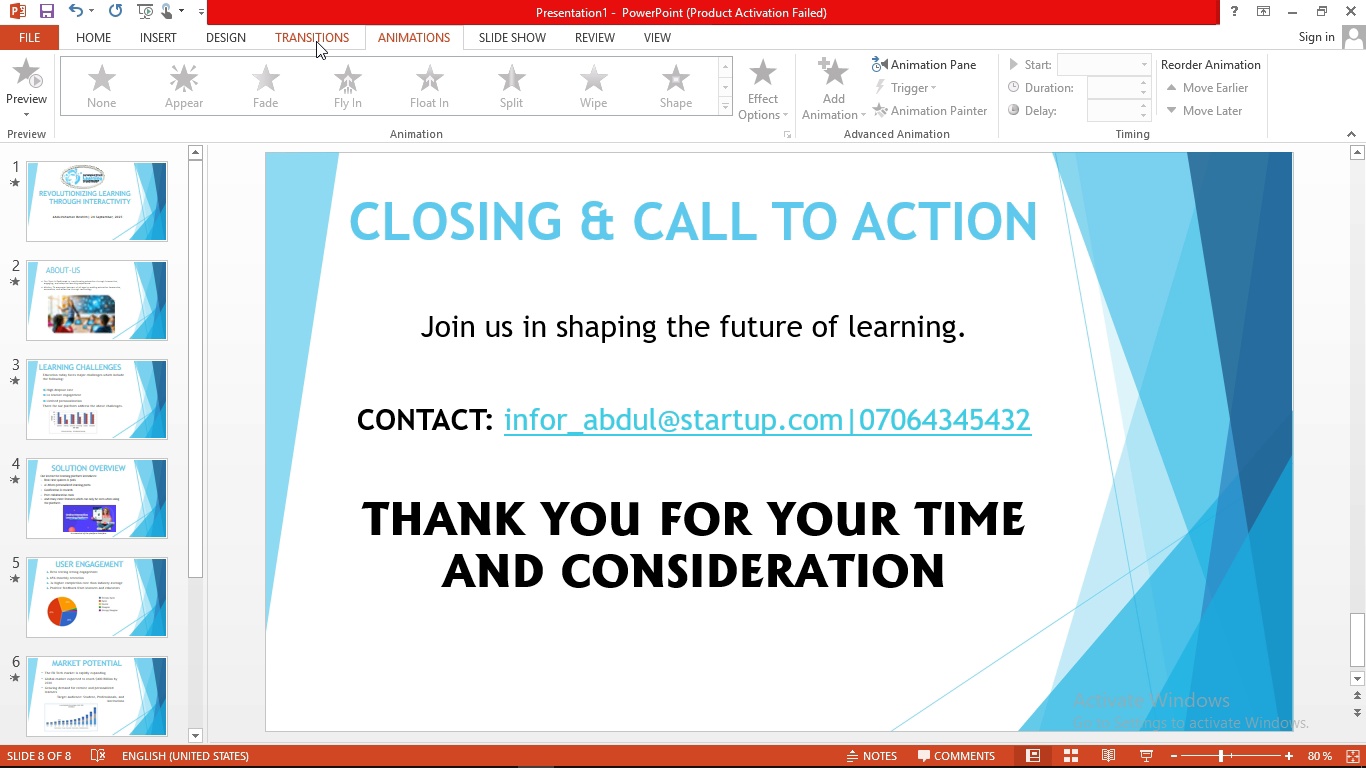 
left_click([314, 38])
 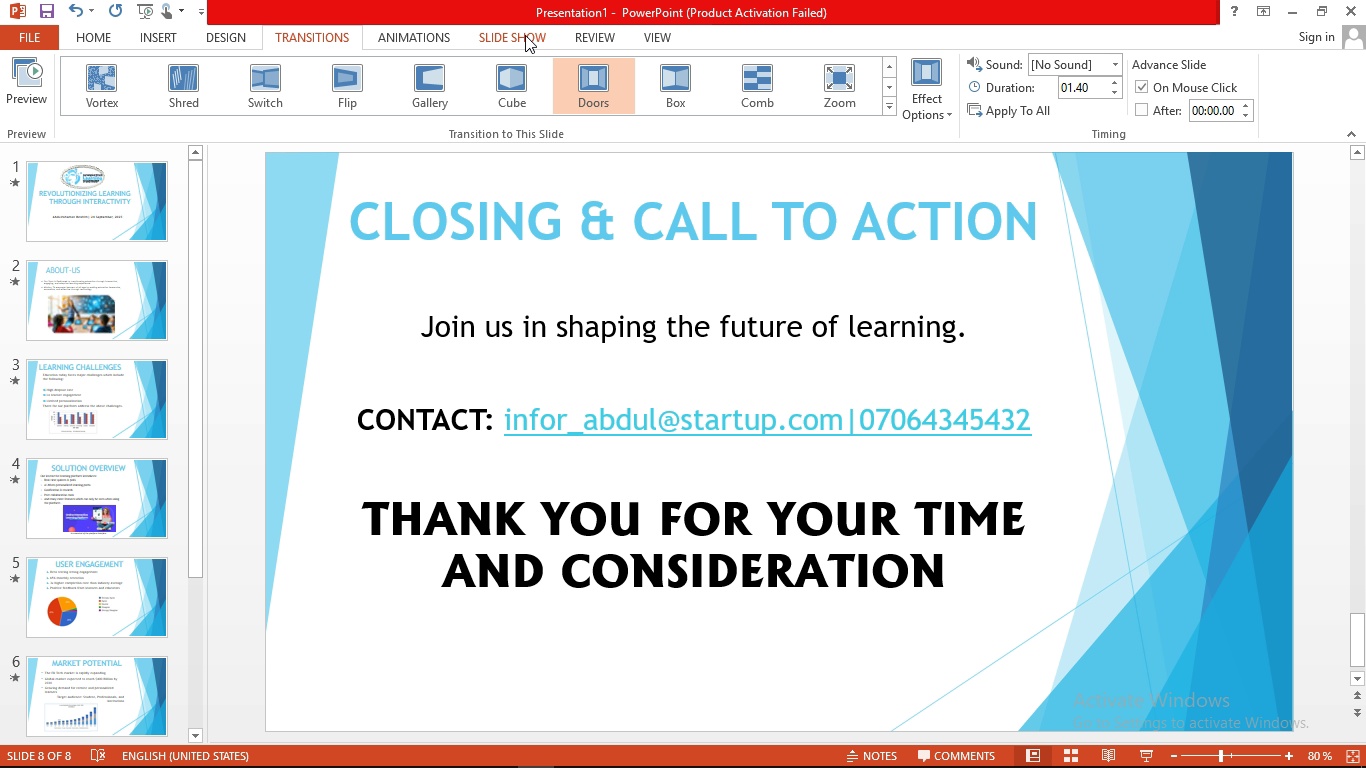 
left_click([526, 35])
 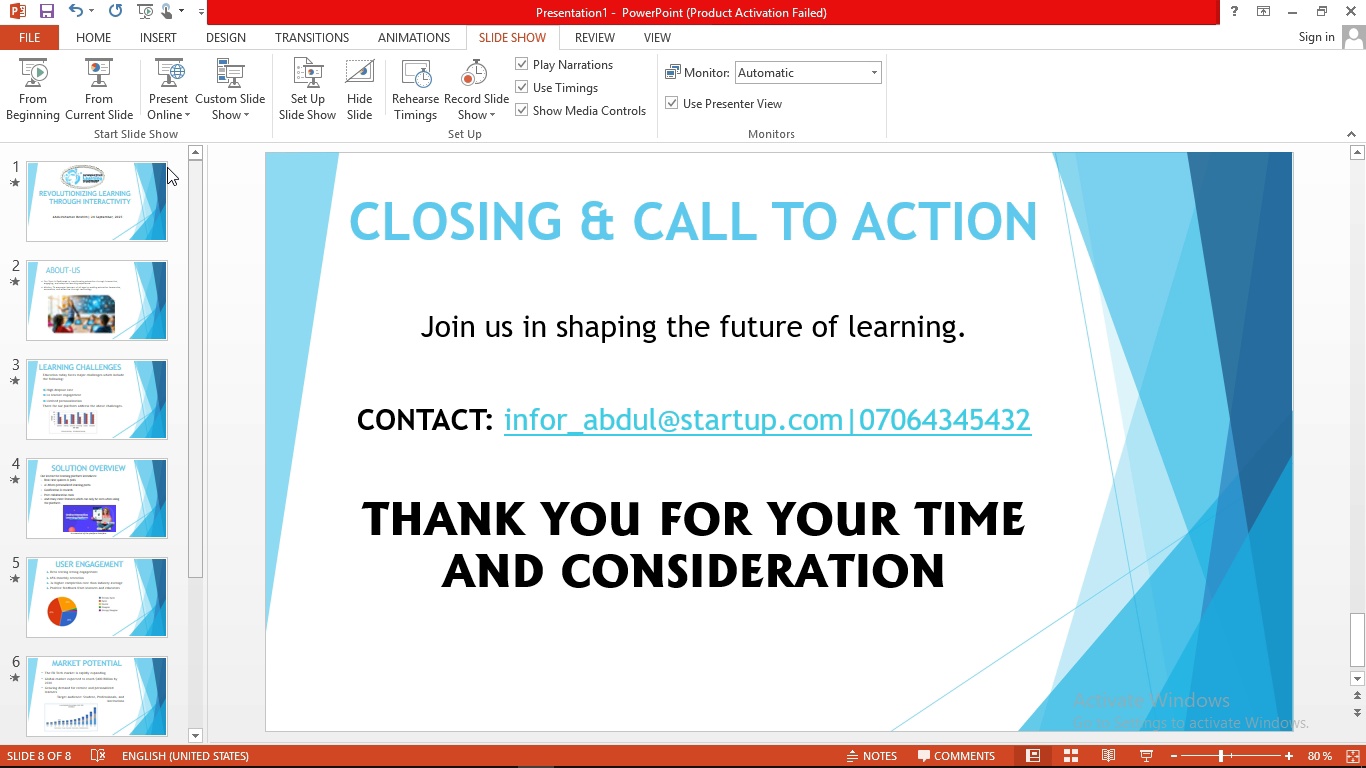 
wait(6.12)
 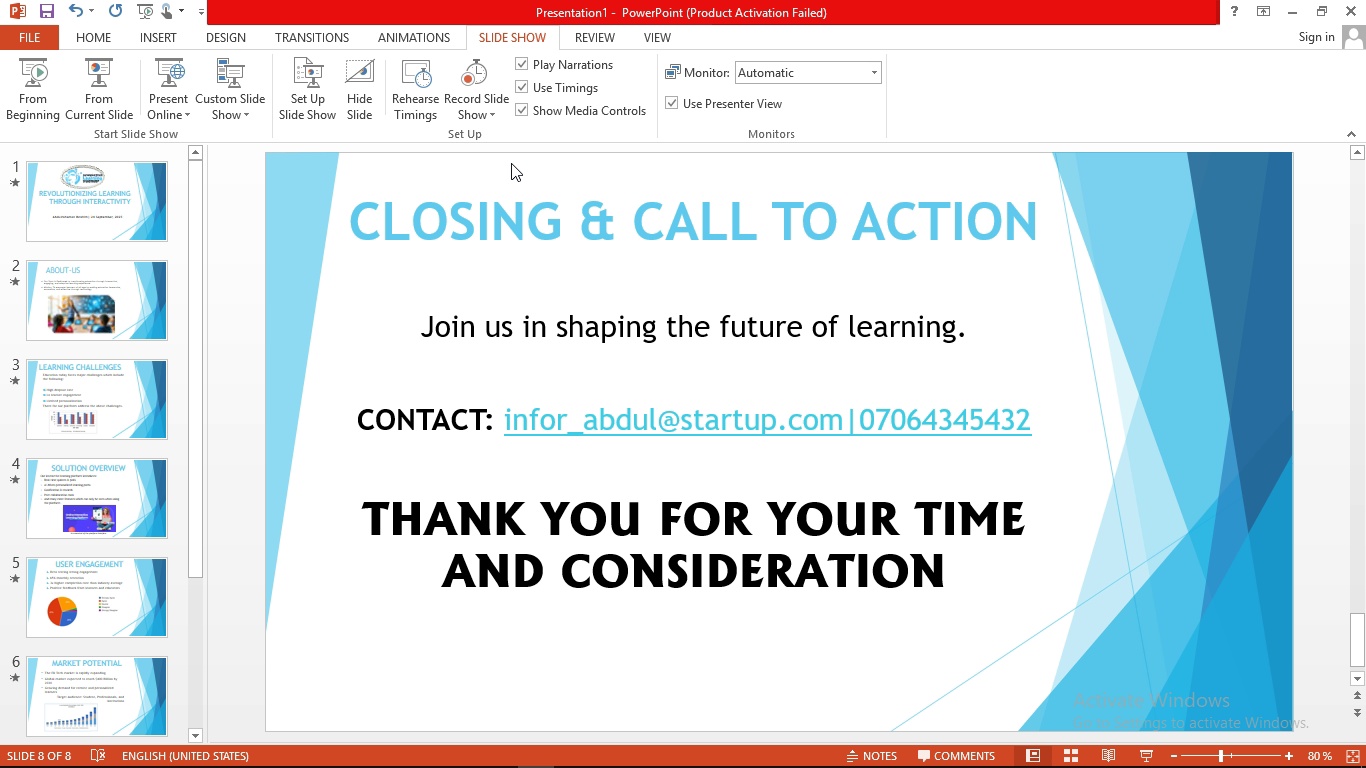 
left_click([13, 96])
 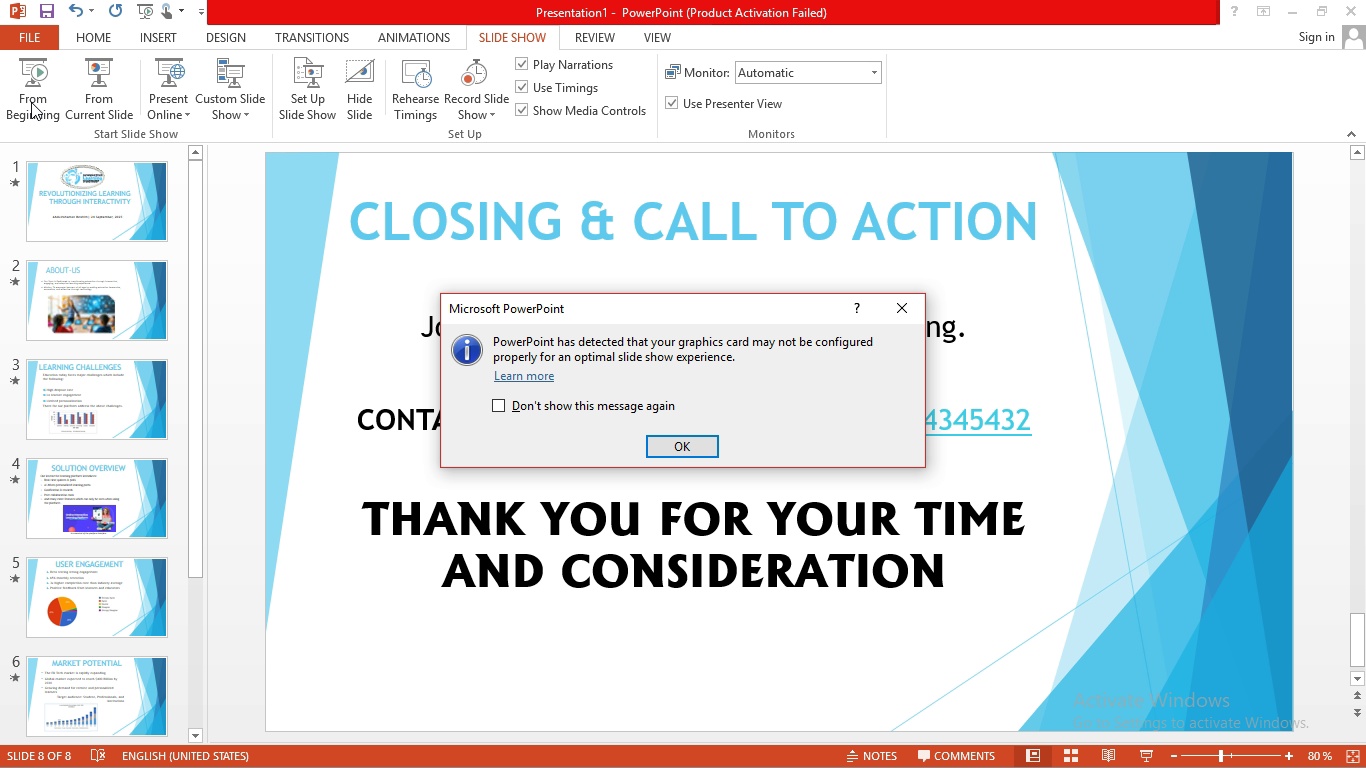 
wait(7.35)
 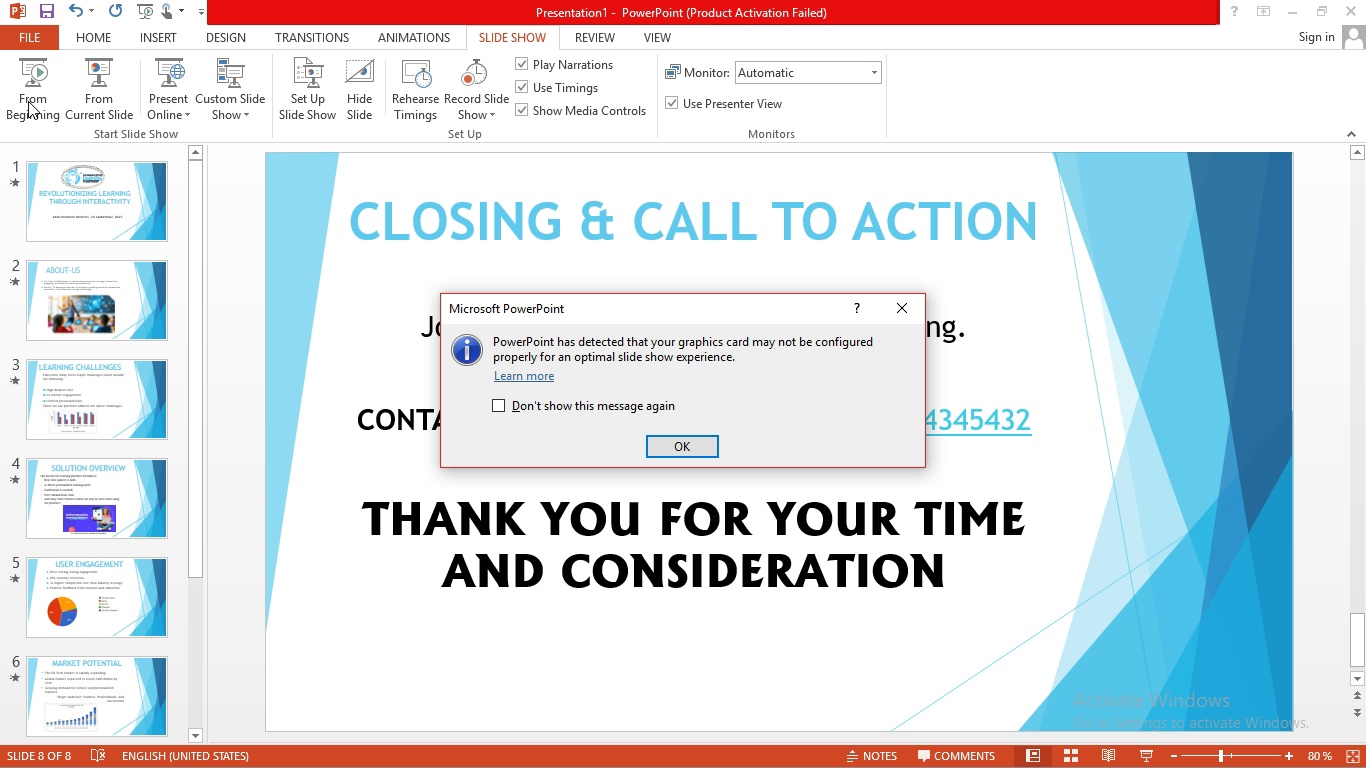 
left_click_drag(start_coordinate=[896, 306], to_coordinate=[770, 430])
 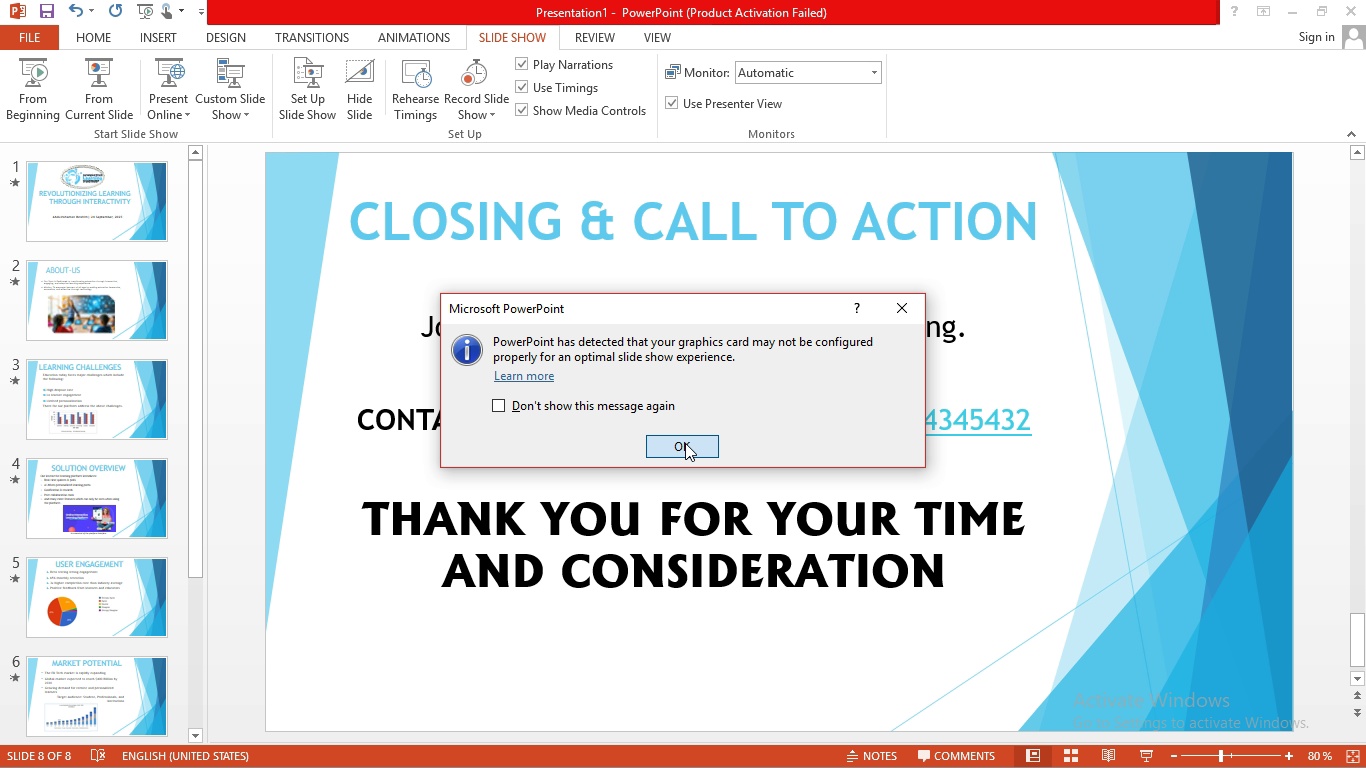 
left_click_drag(start_coordinate=[685, 443], to_coordinate=[693, 451])
 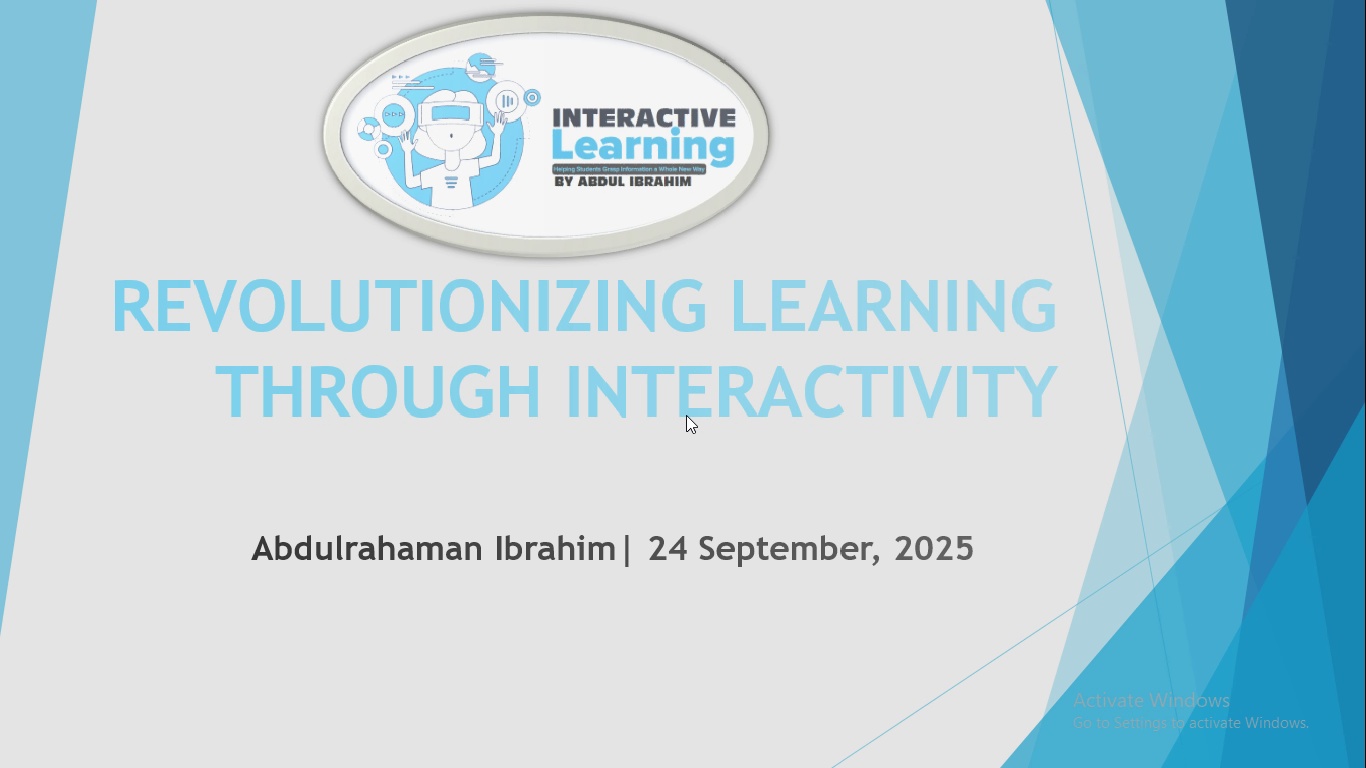 
left_click([686, 415])
 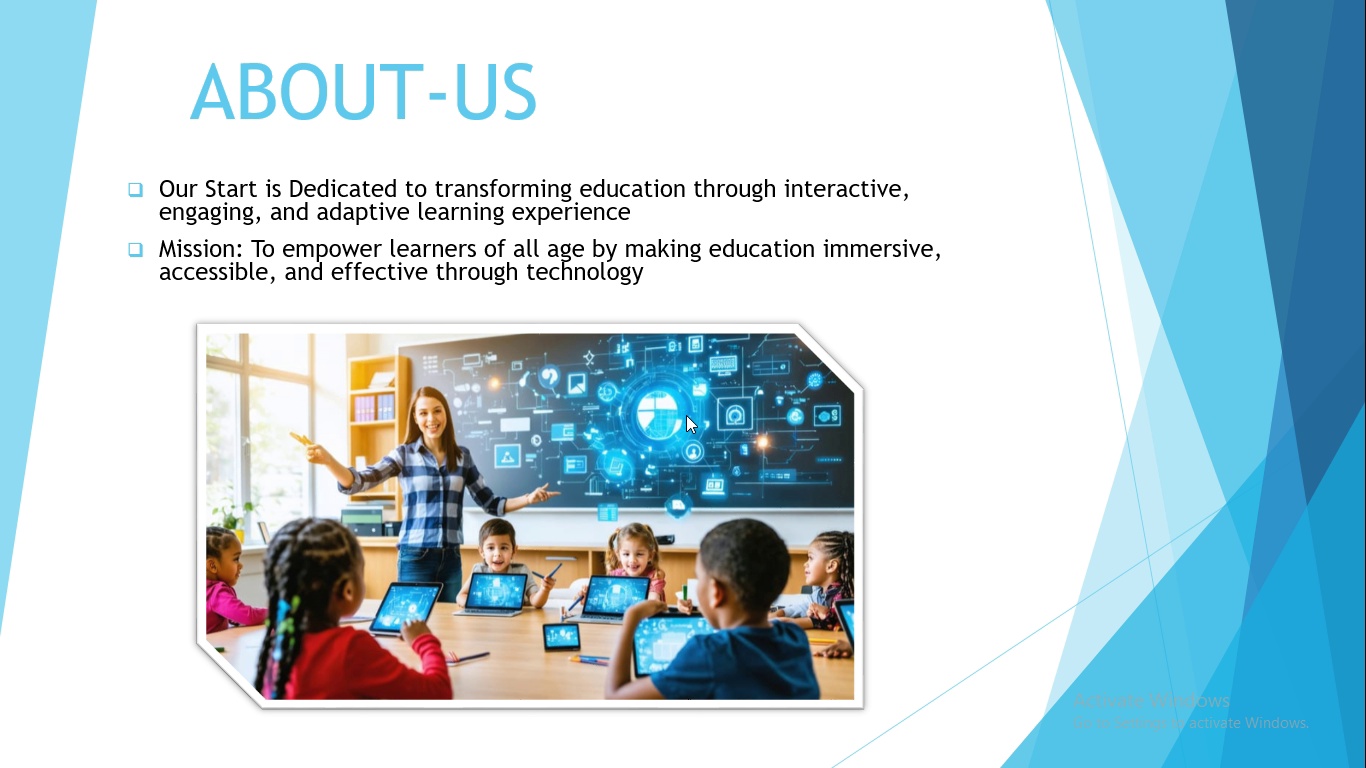 
wait(6.14)
 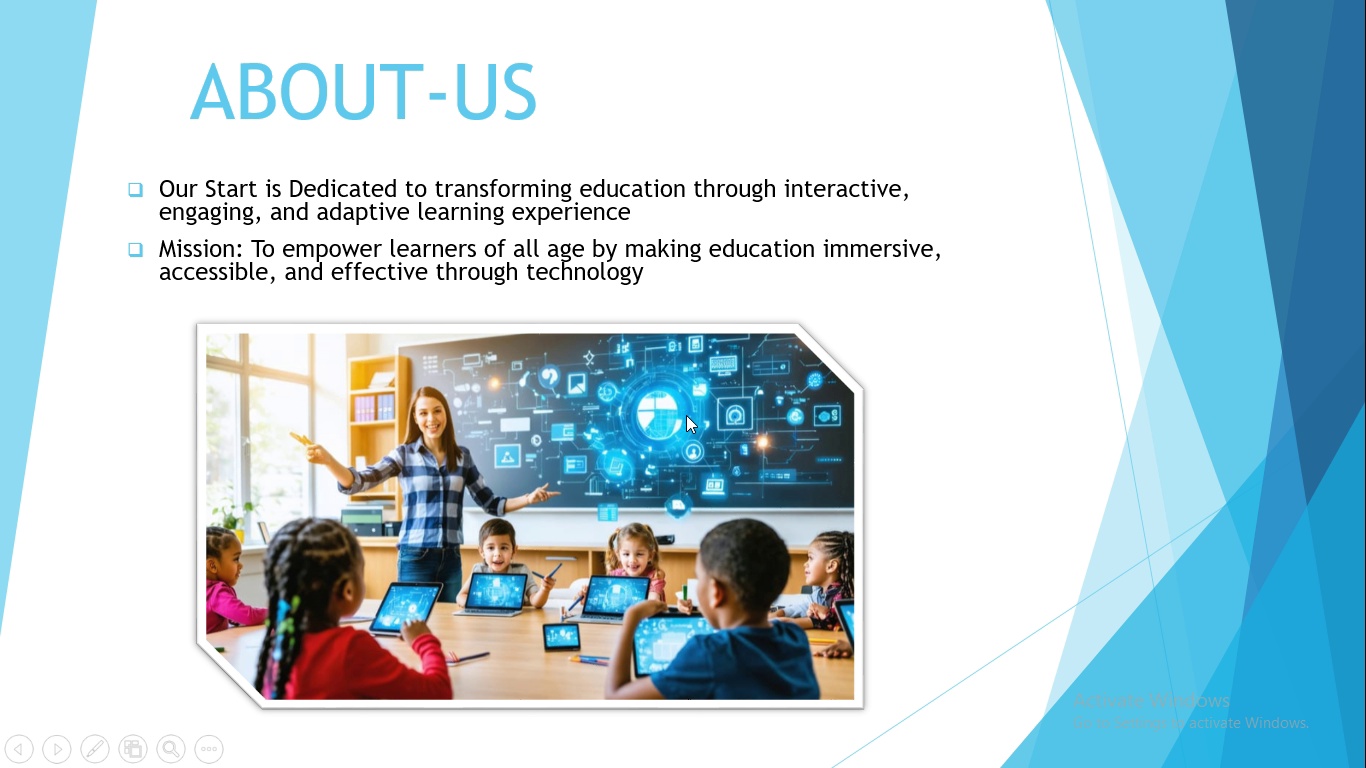 
left_click([686, 415])
 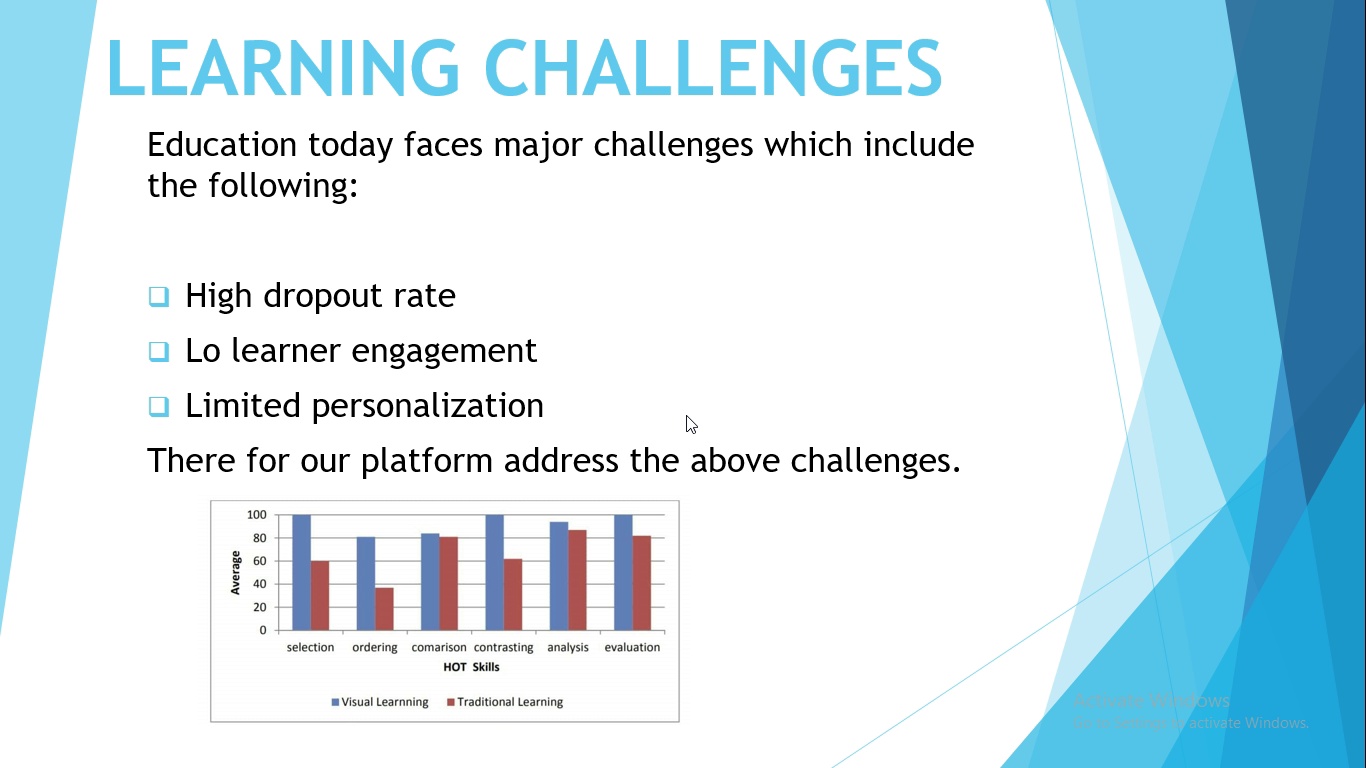 
wait(5.21)
 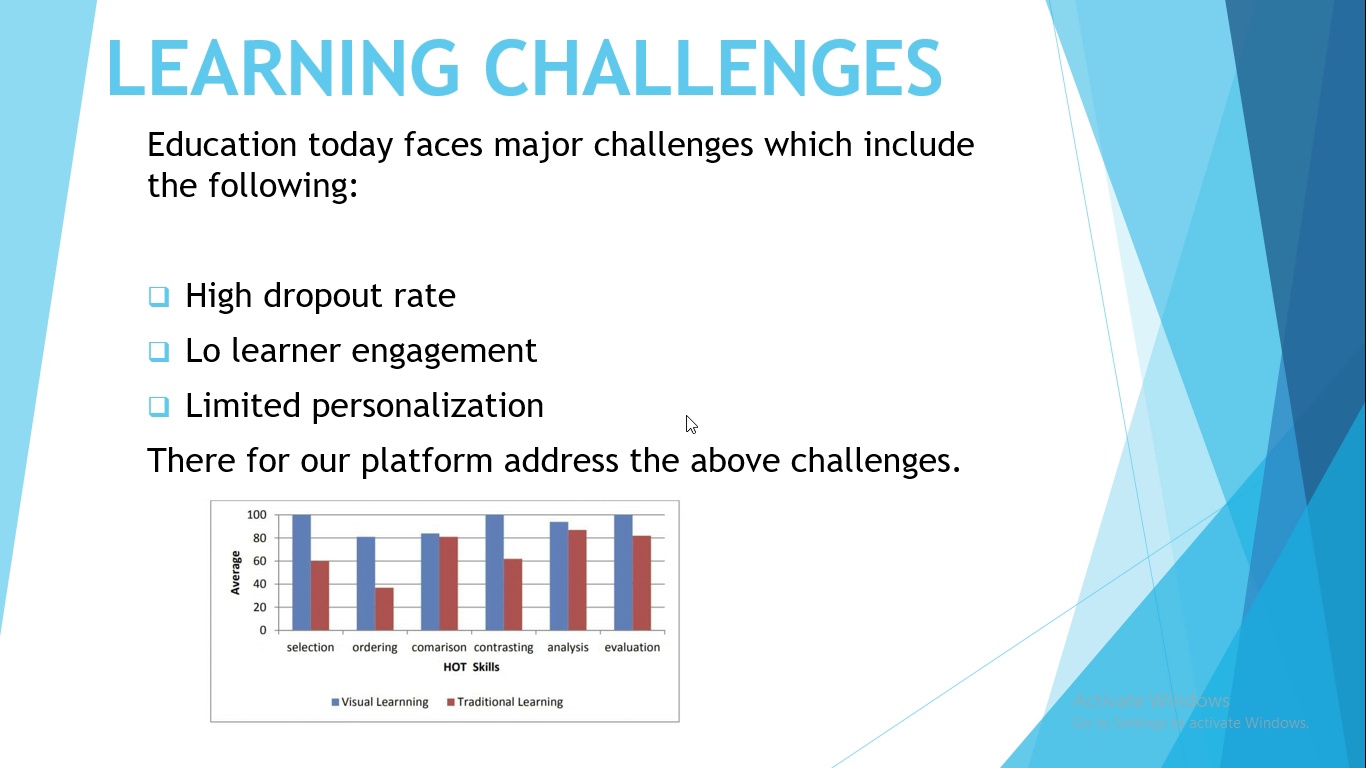 
left_click([686, 415])
 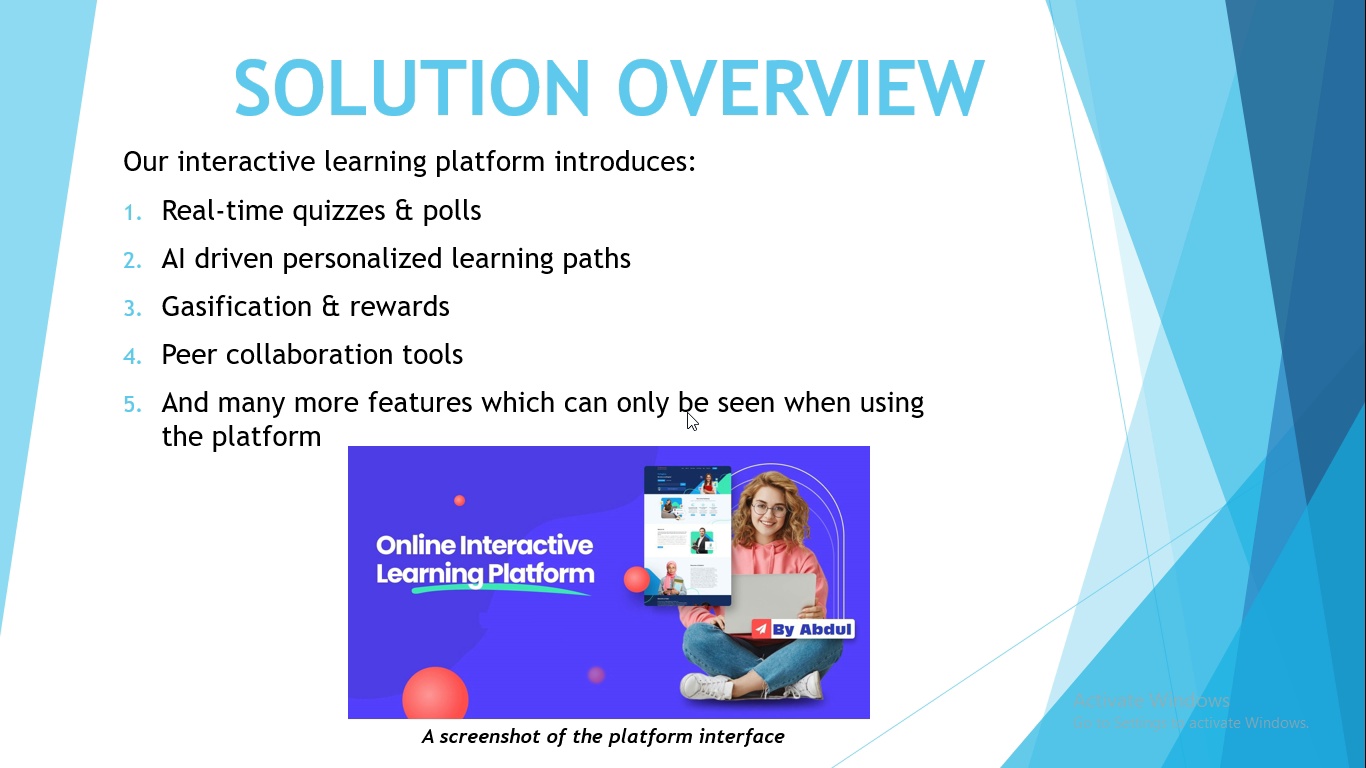 
wait(8.35)
 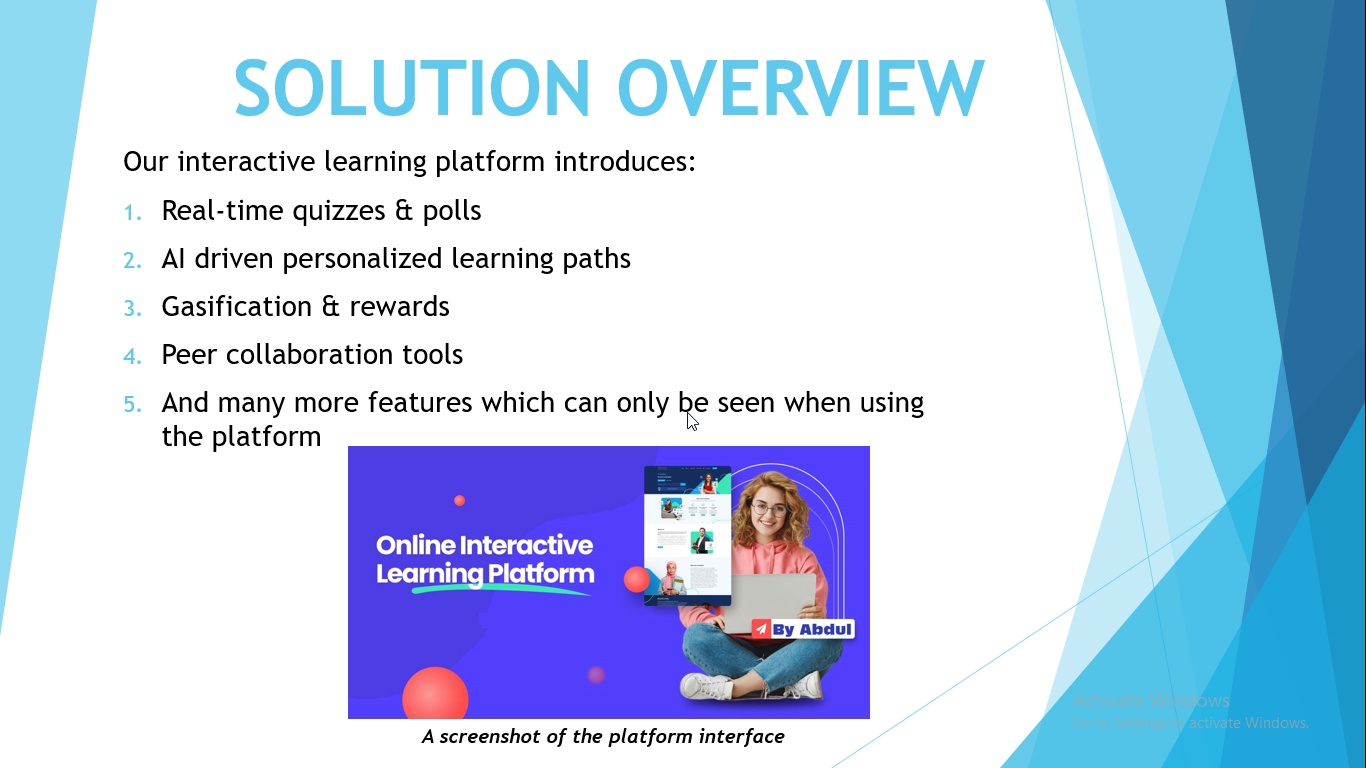 
left_click([687, 412])
 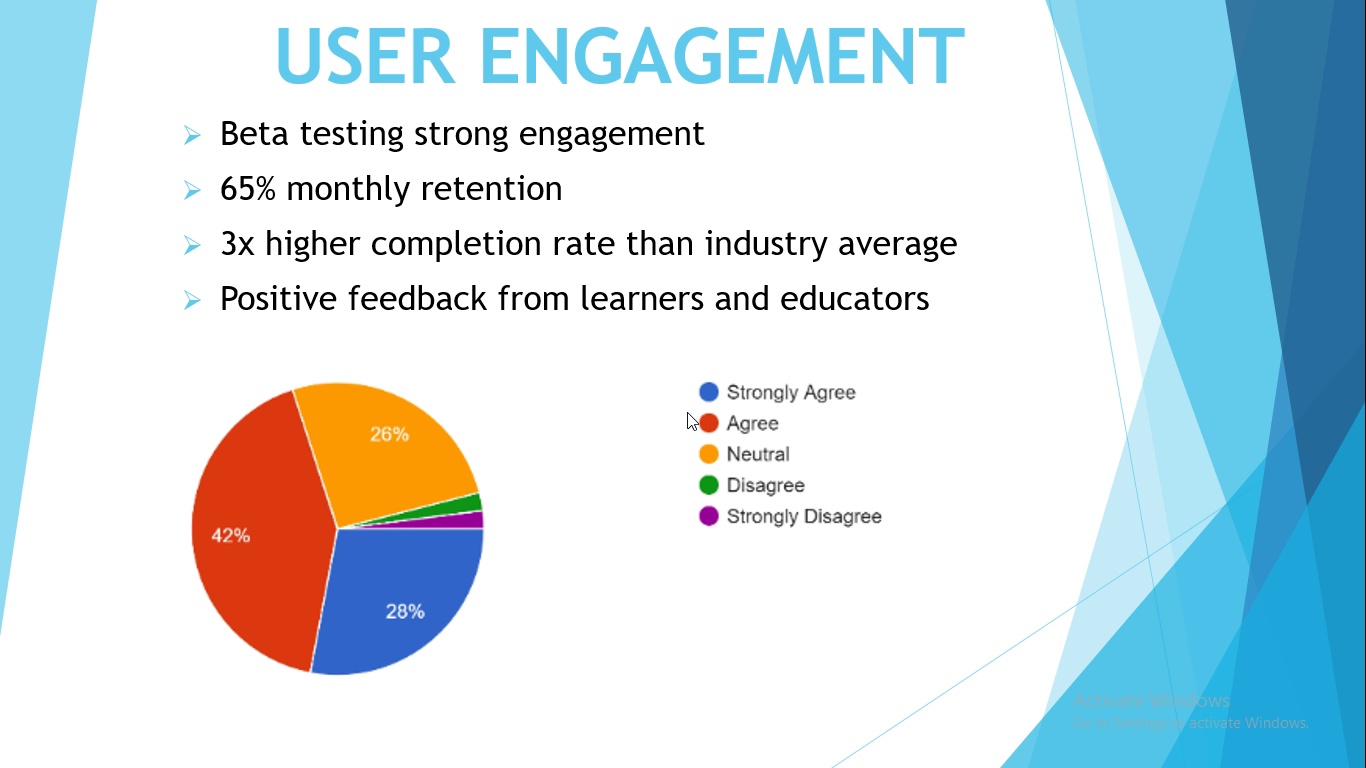 
wait(10.78)
 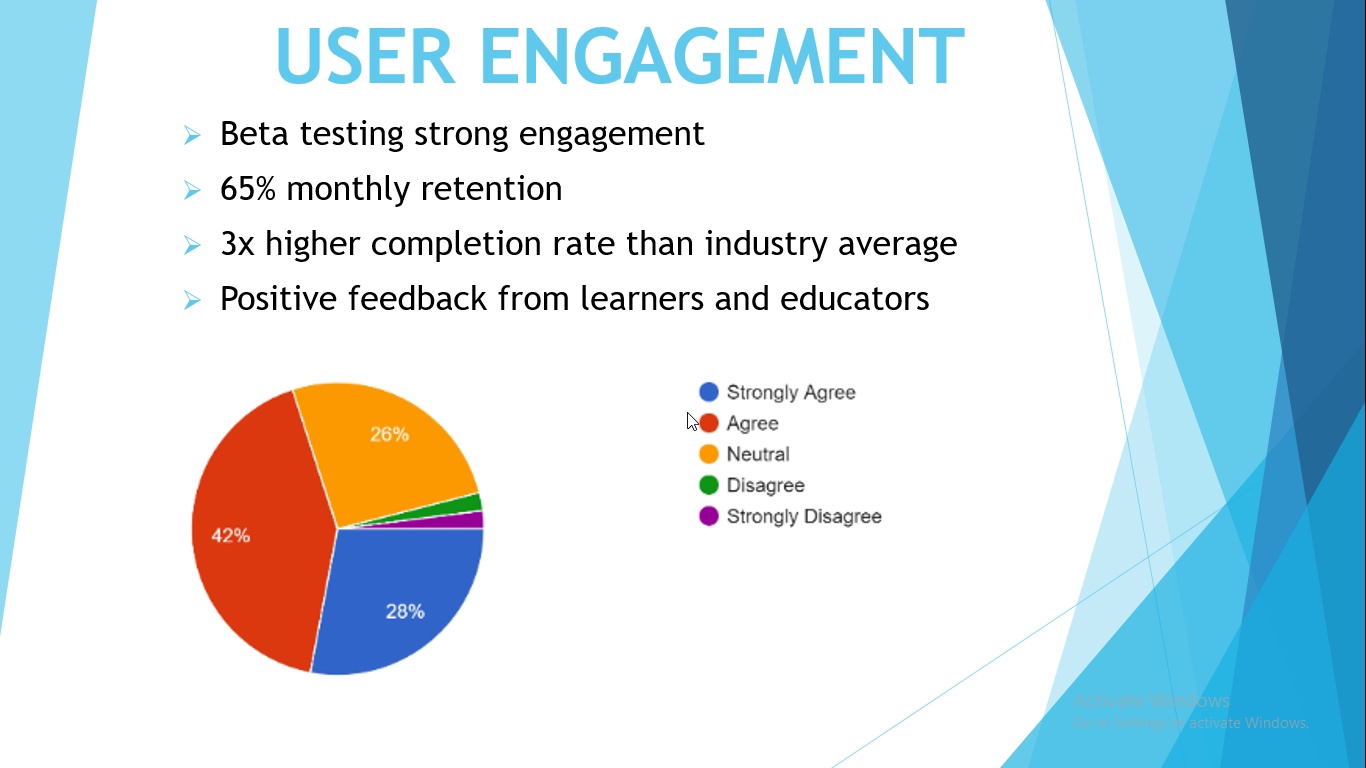 
left_click([621, 420])
 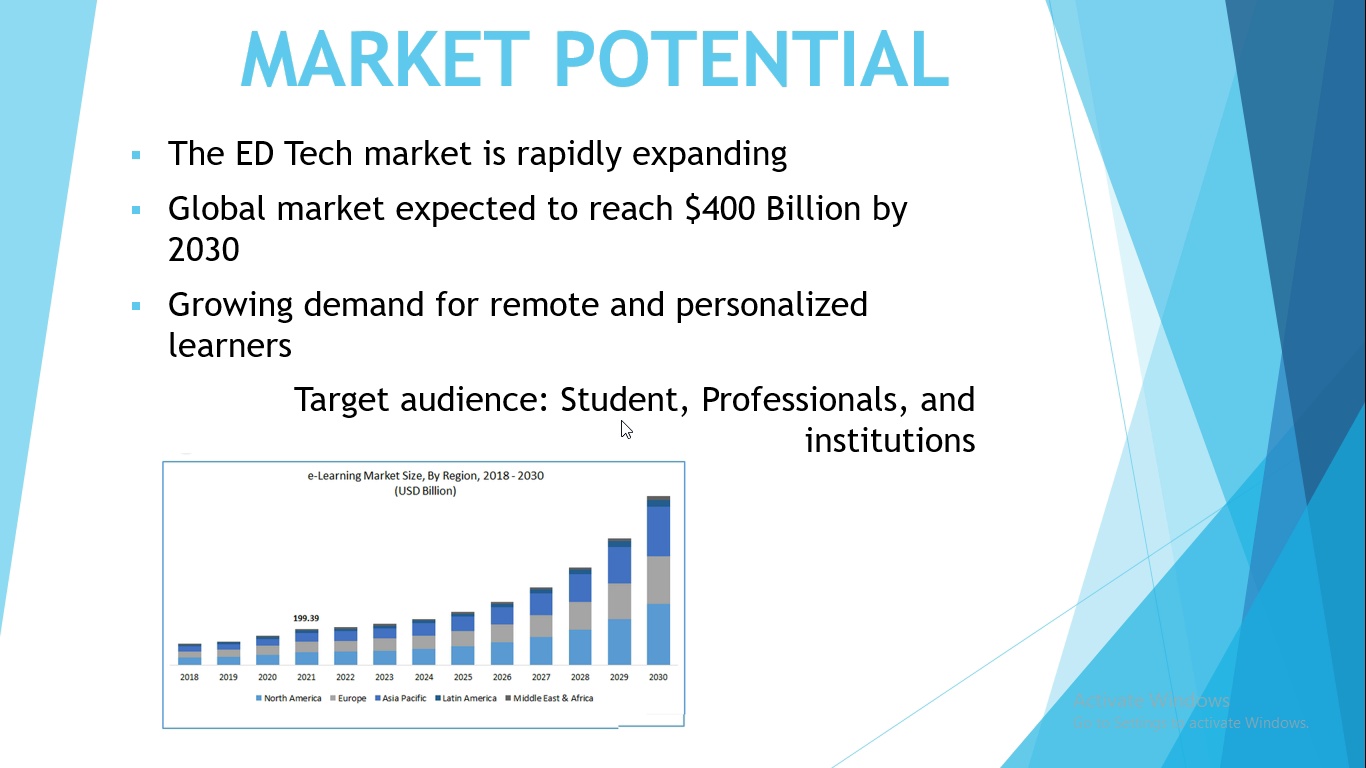 
wait(6.27)
 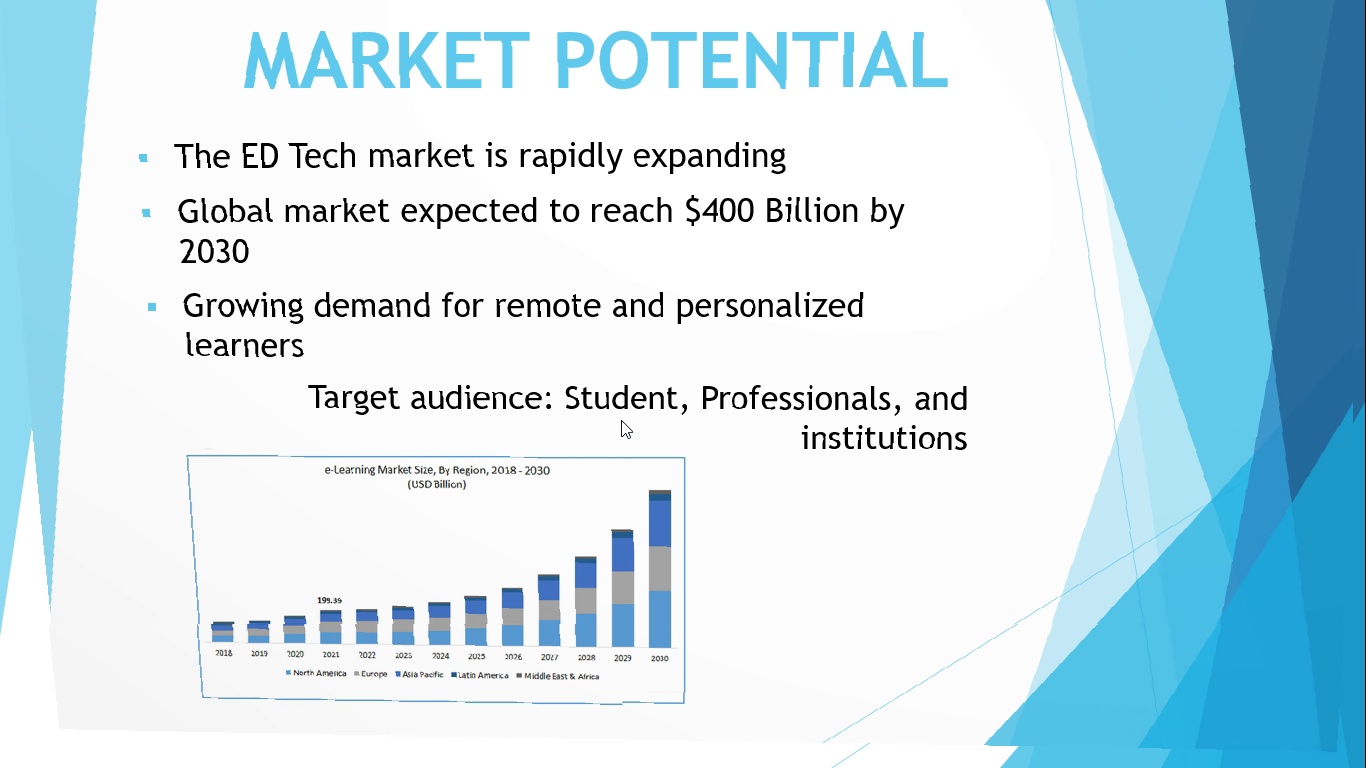 
left_click([621, 420])
 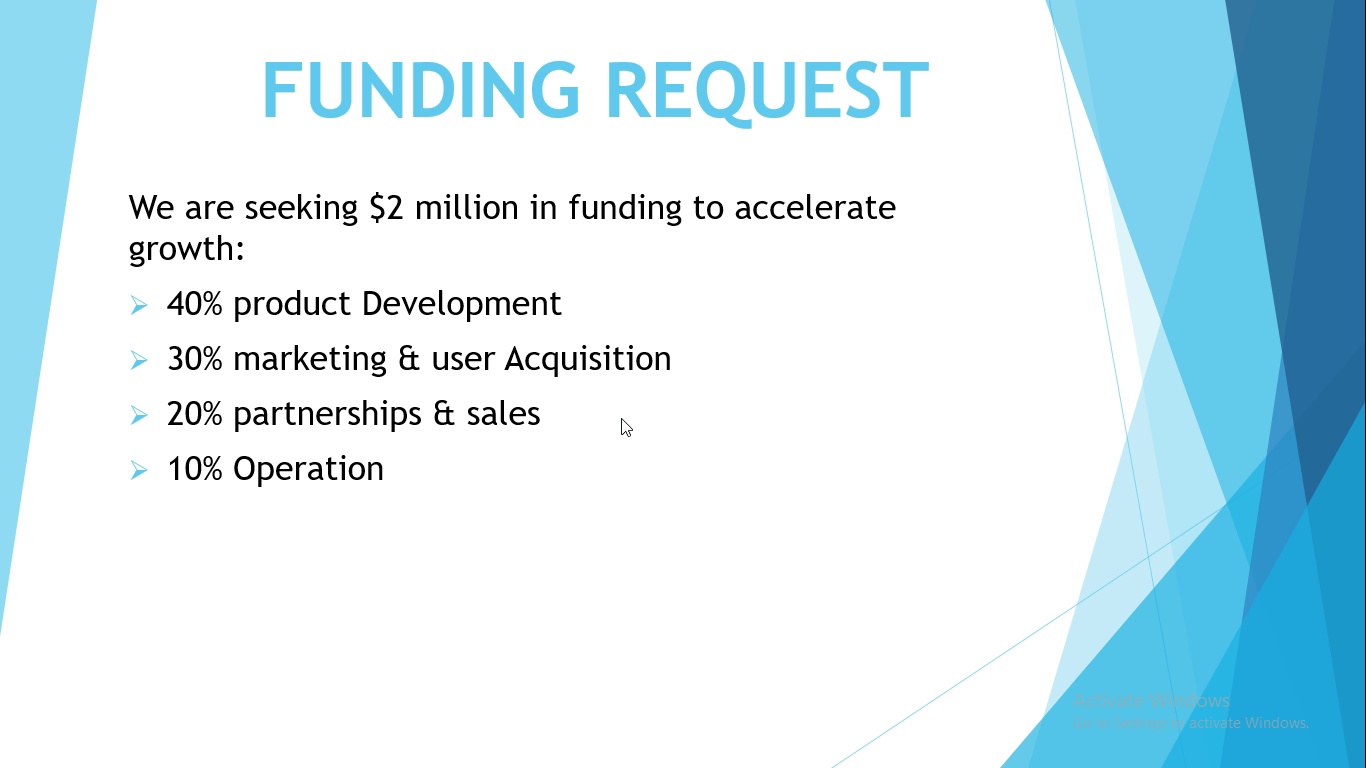 
wait(12.18)
 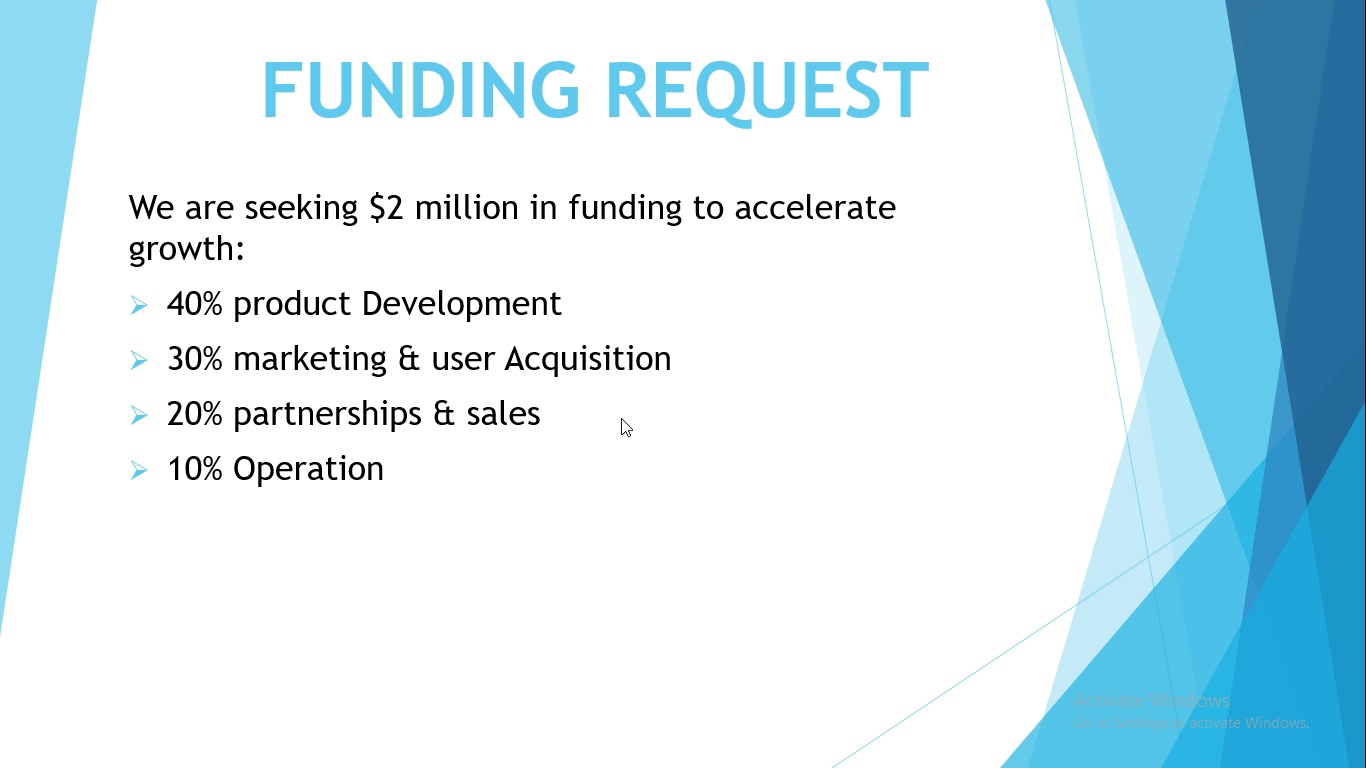 
left_click([644, 382])
 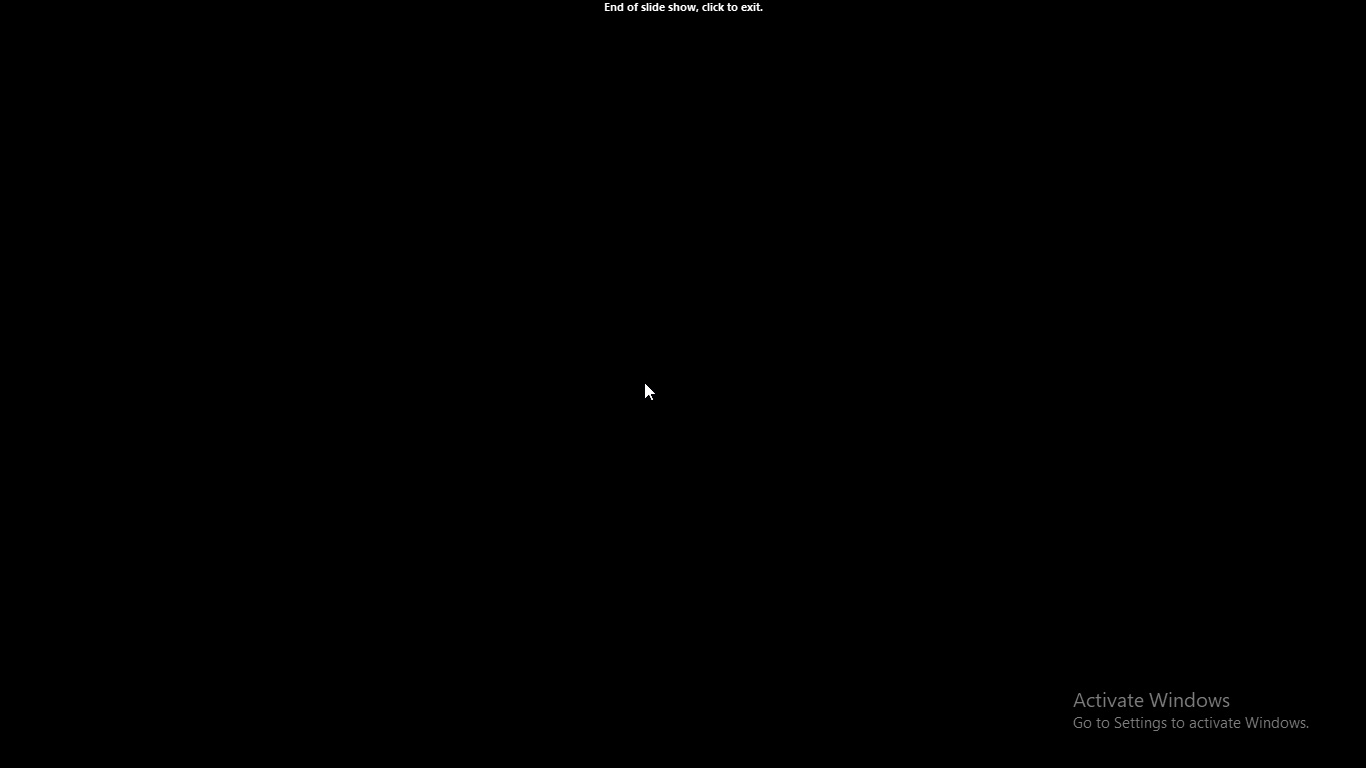 
left_click([644, 382])
 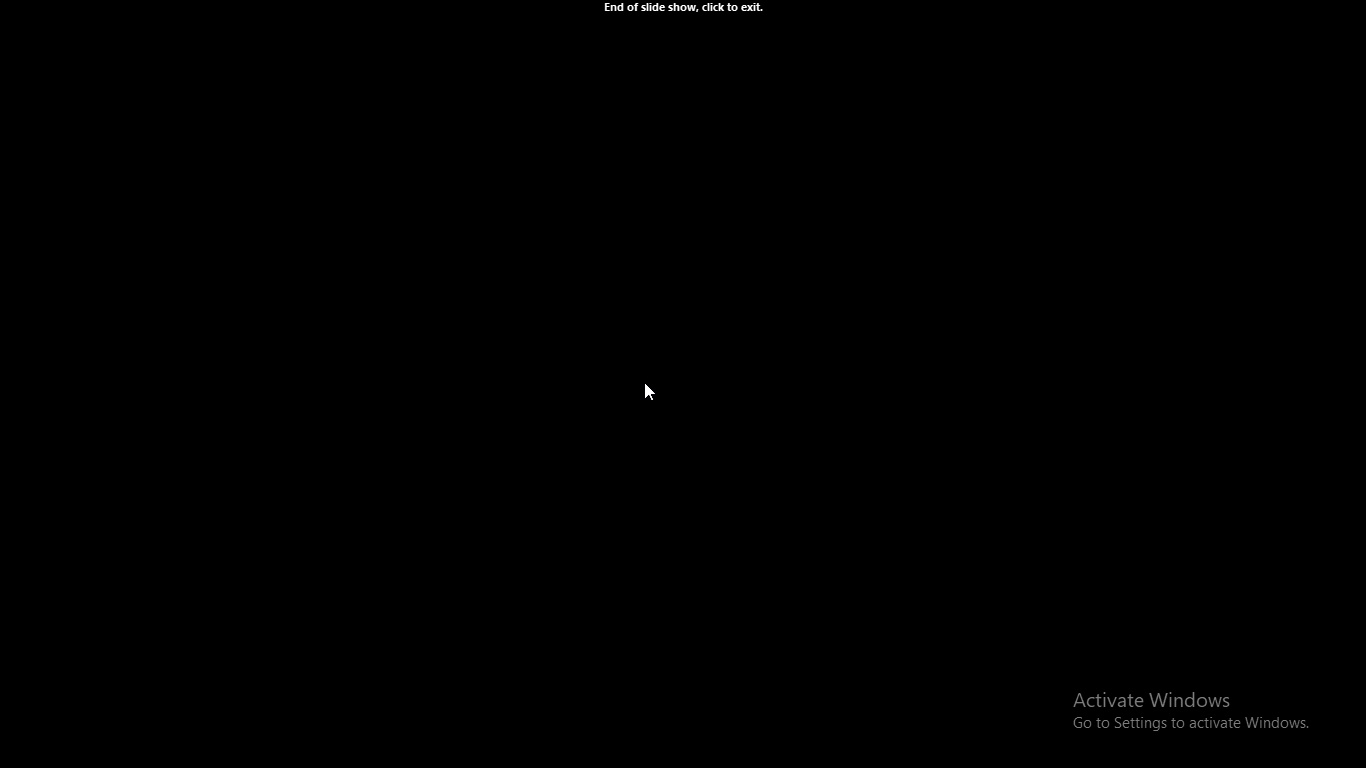 
left_click([644, 382])
 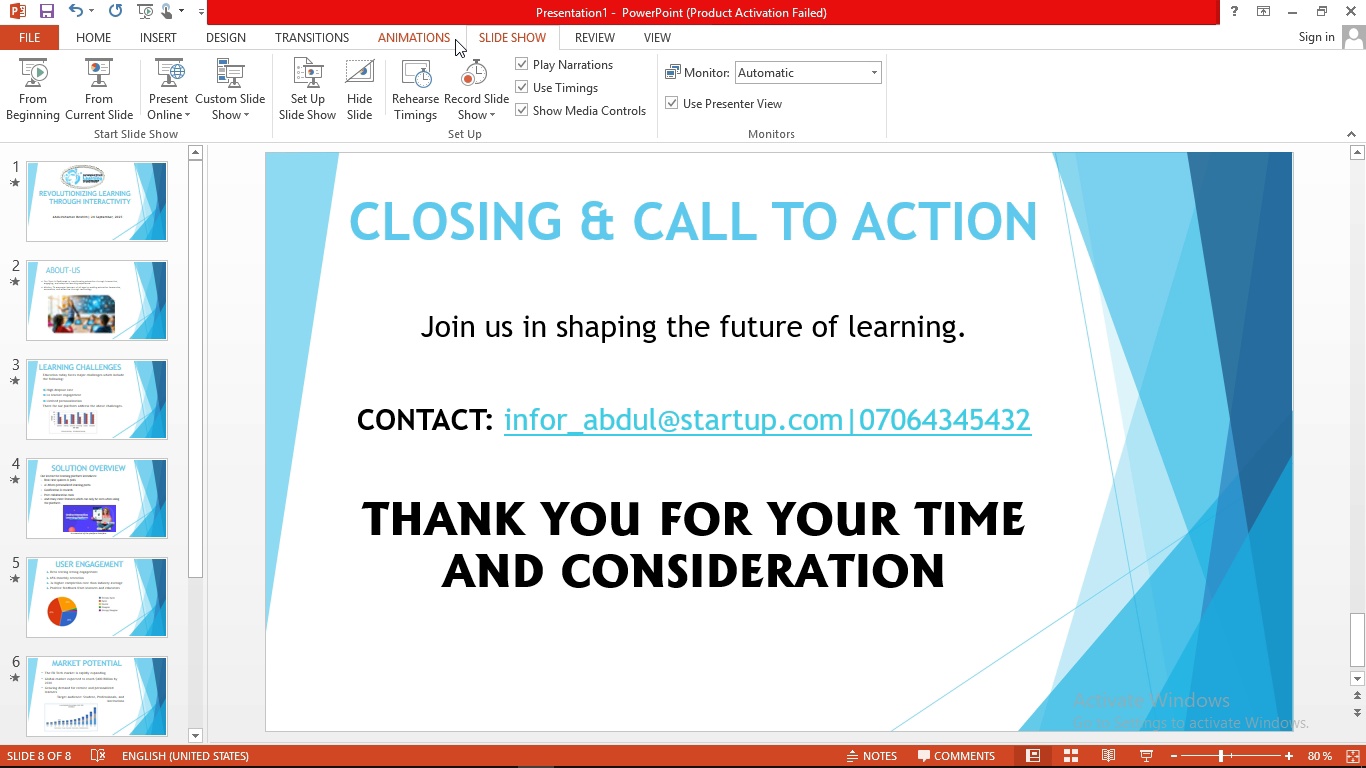 
wait(5.53)
 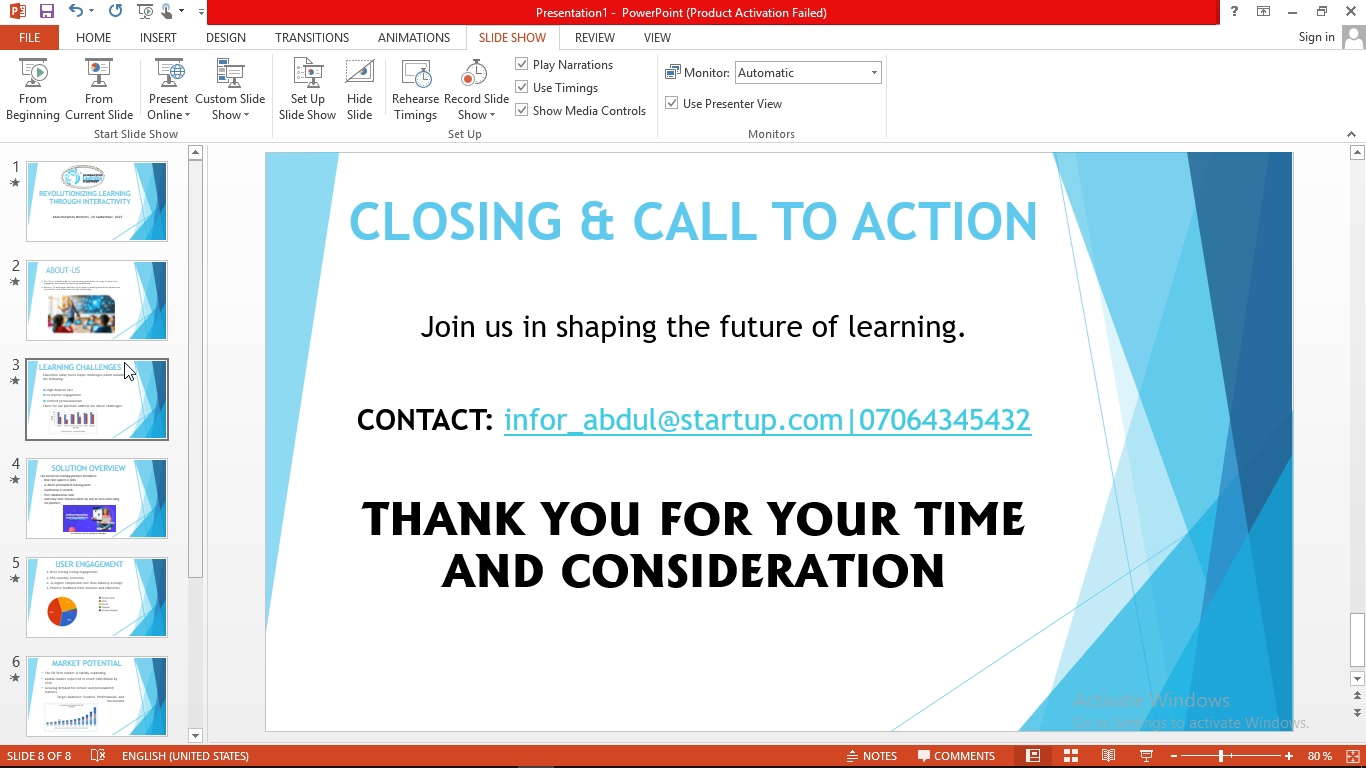 
left_click([392, 36])
 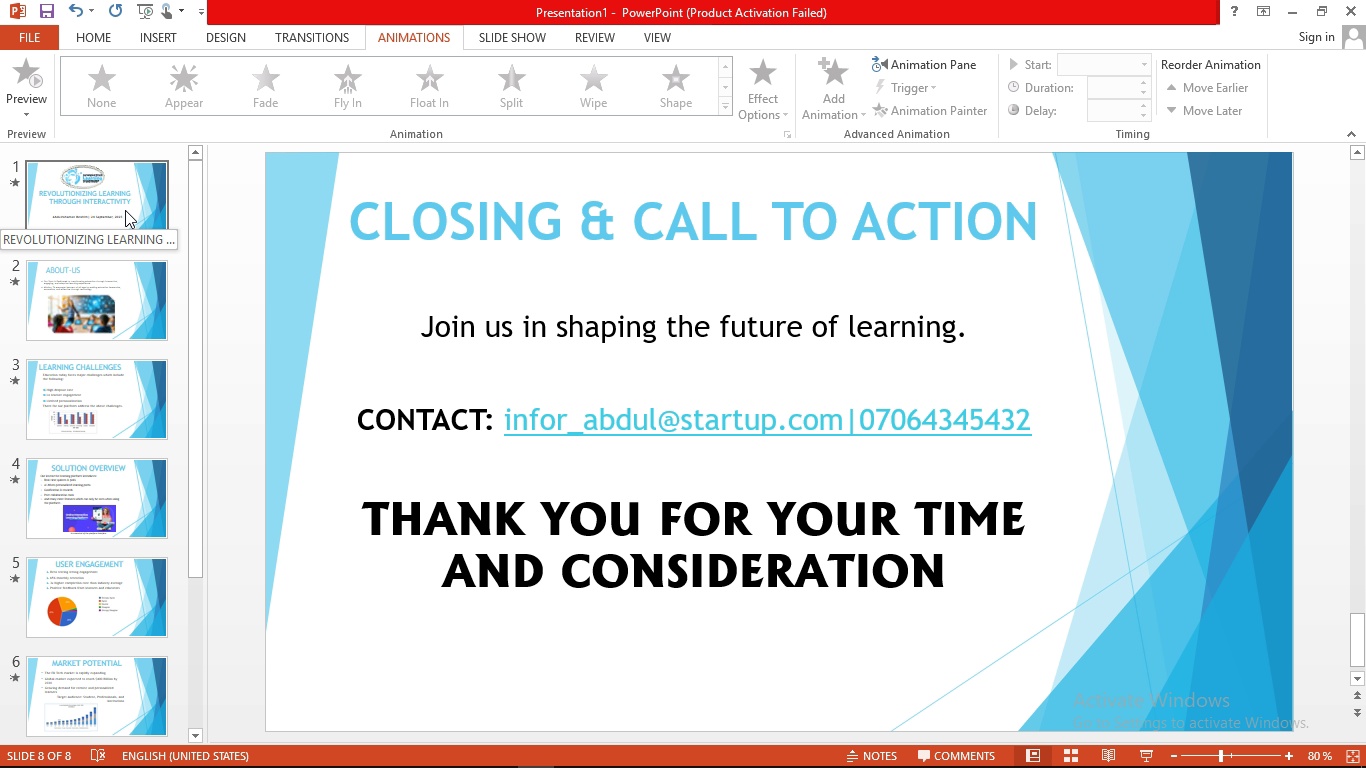 
left_click([125, 210])
 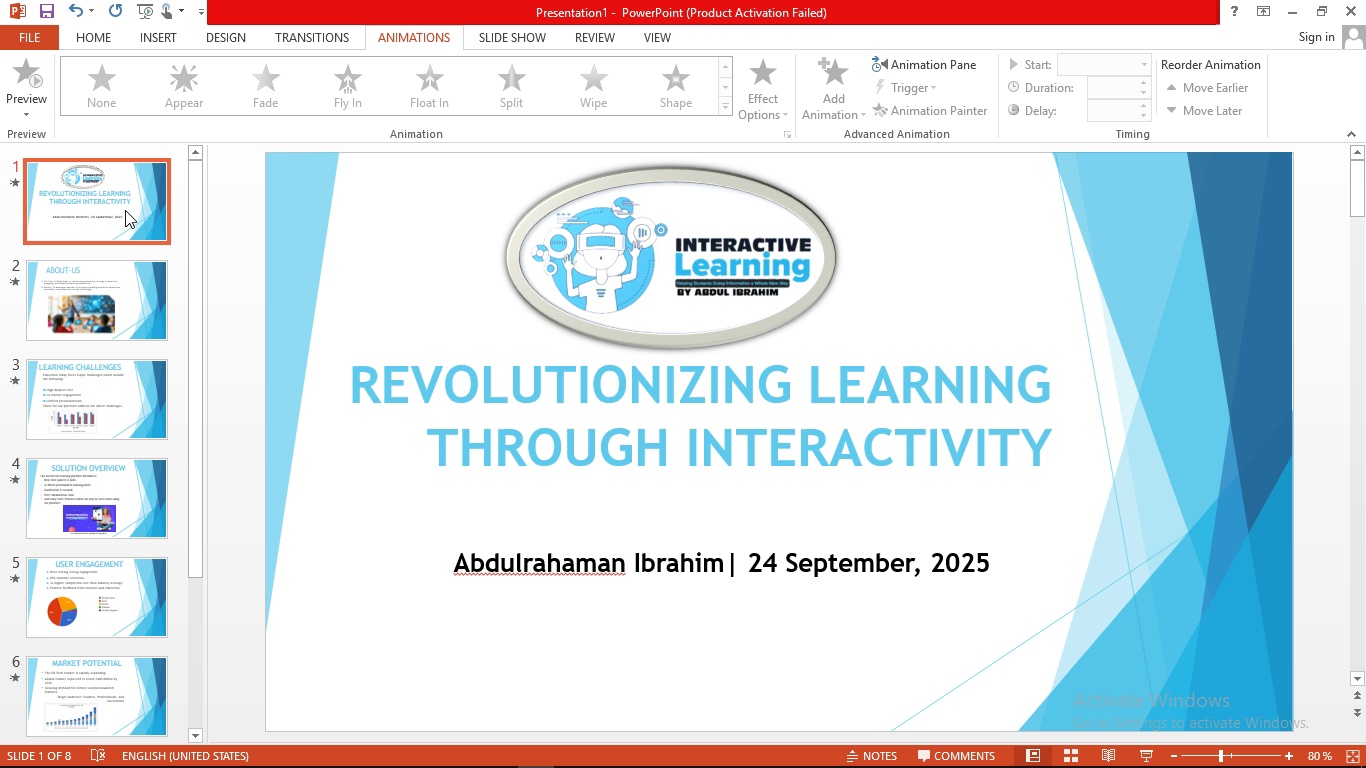 
left_click([125, 210])
 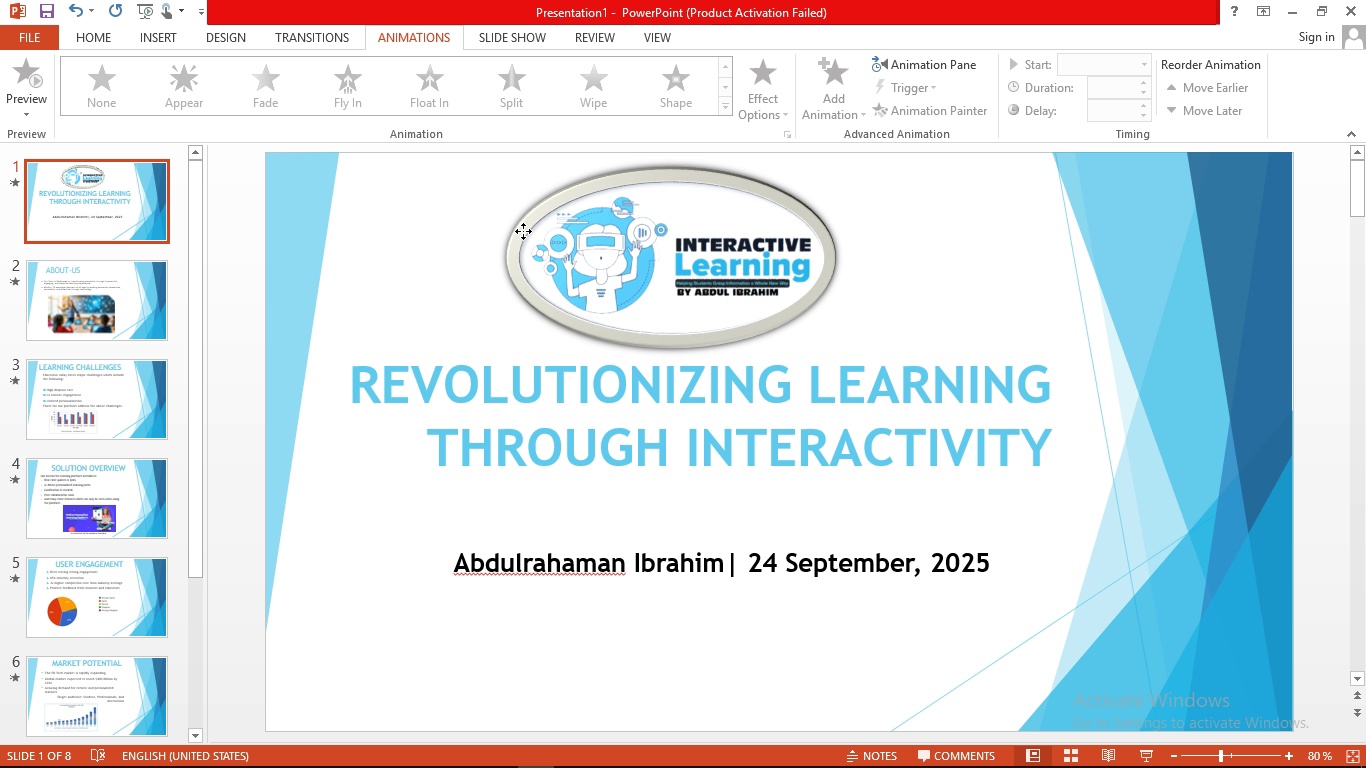 
left_click([523, 231])
 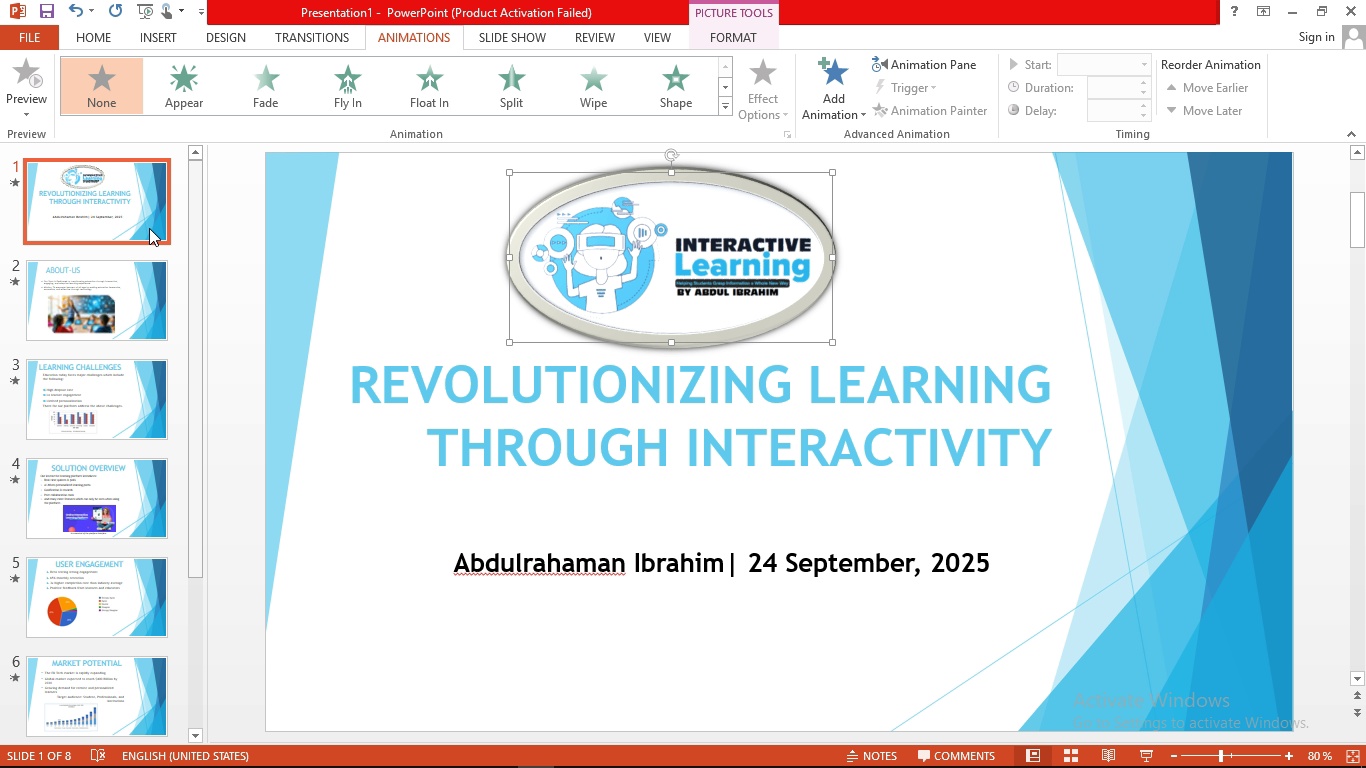 
left_click([149, 228])
 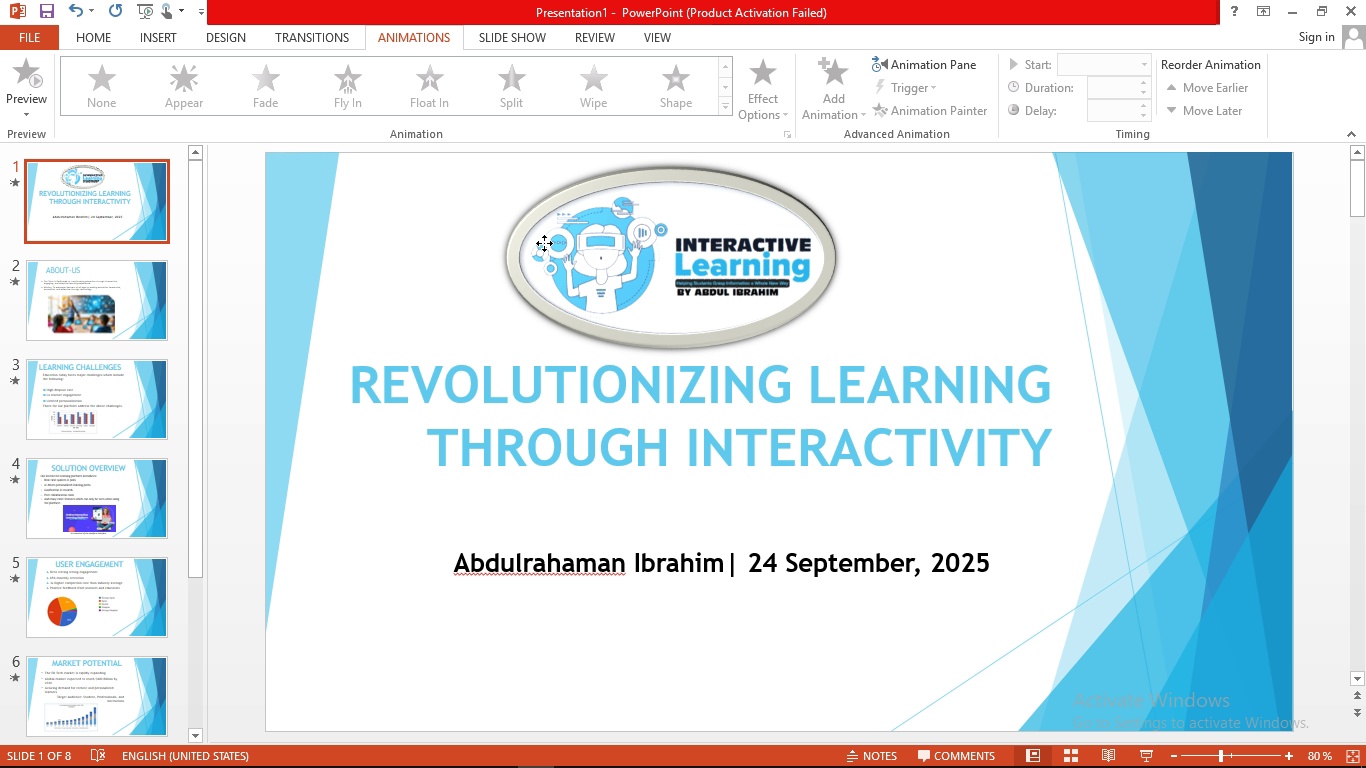 
left_click([544, 243])
 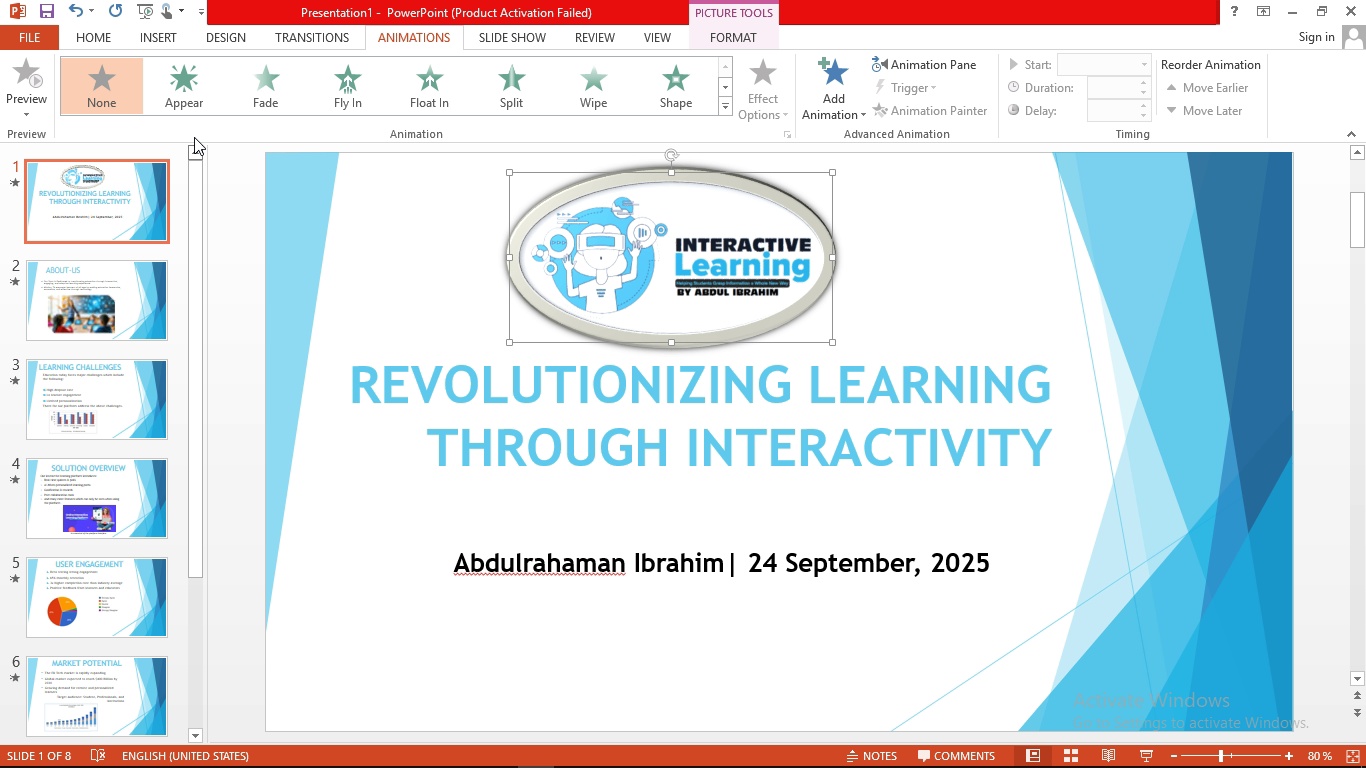 
wait(5.35)
 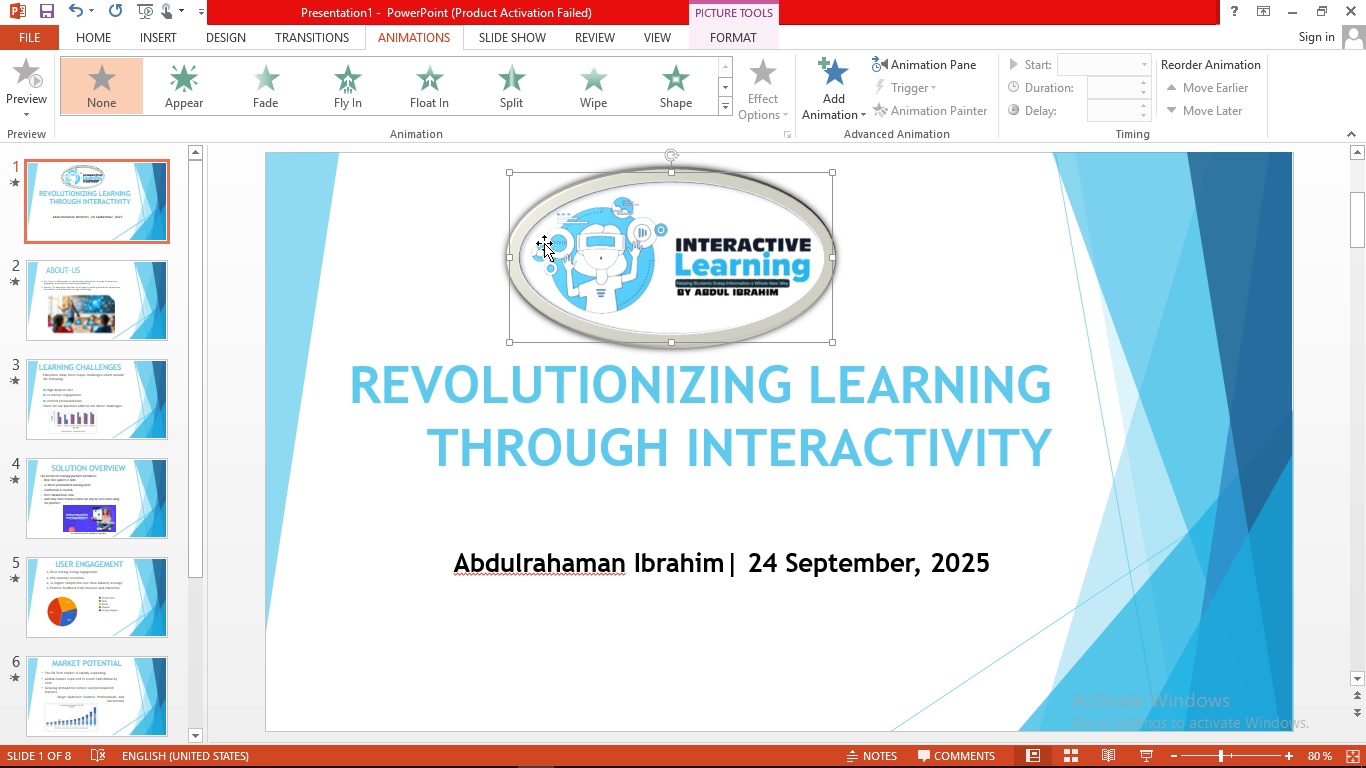 
left_click([191, 107])
 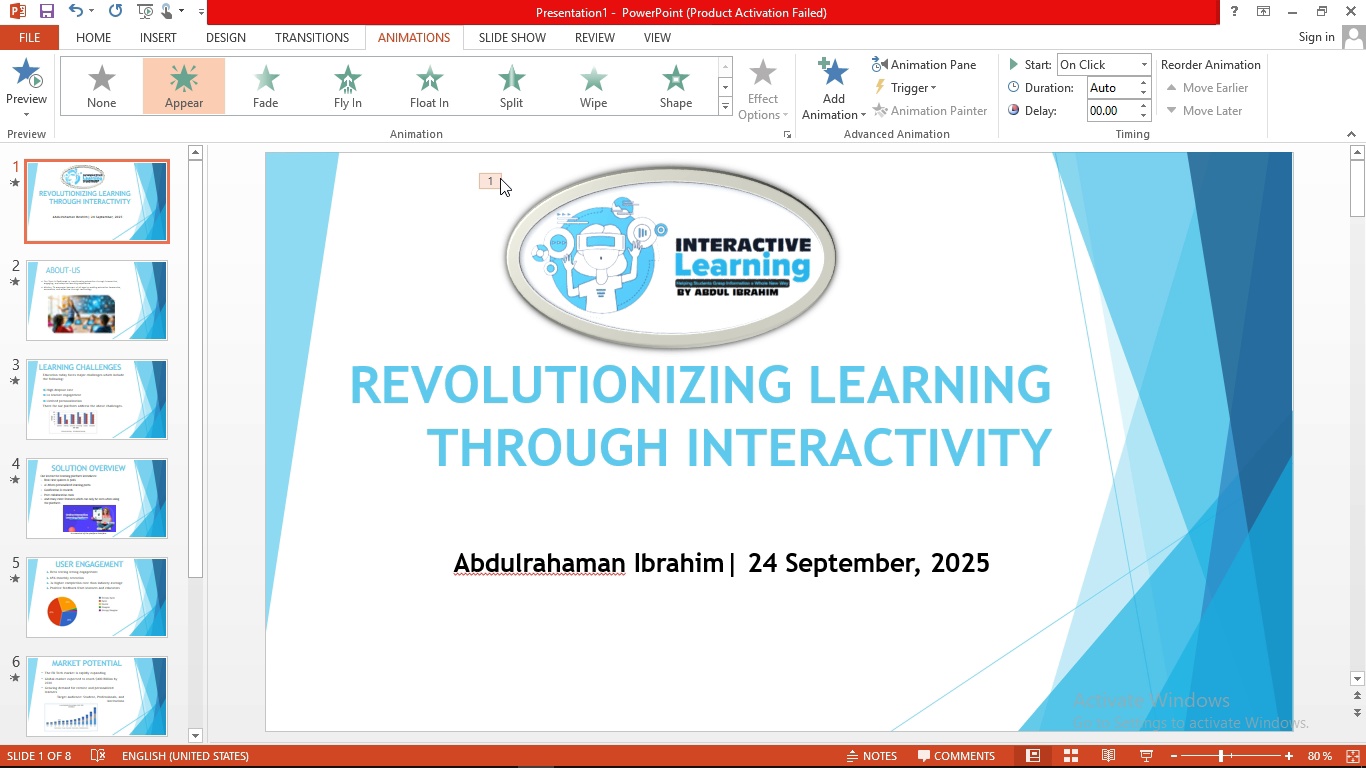 
left_click([494, 183])
 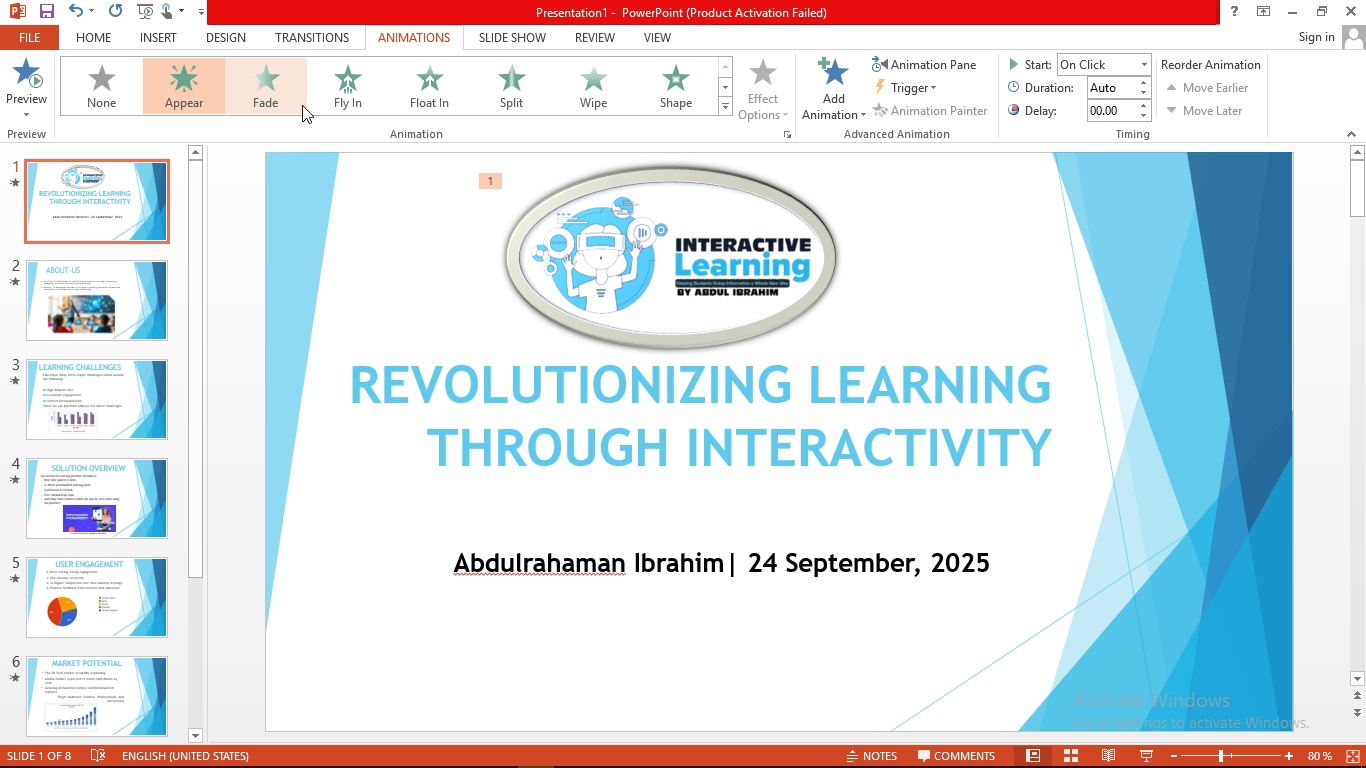 
left_click([336, 86])
 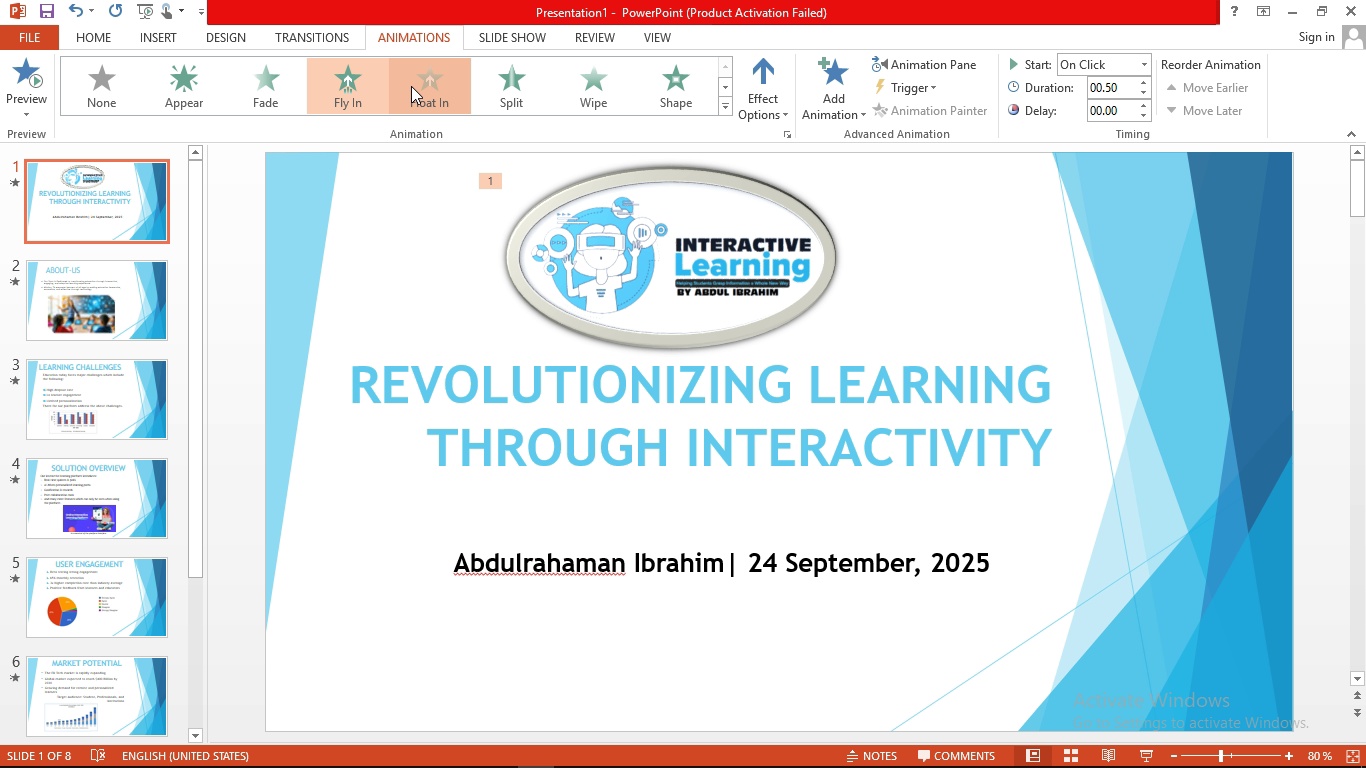 
left_click([411, 86])
 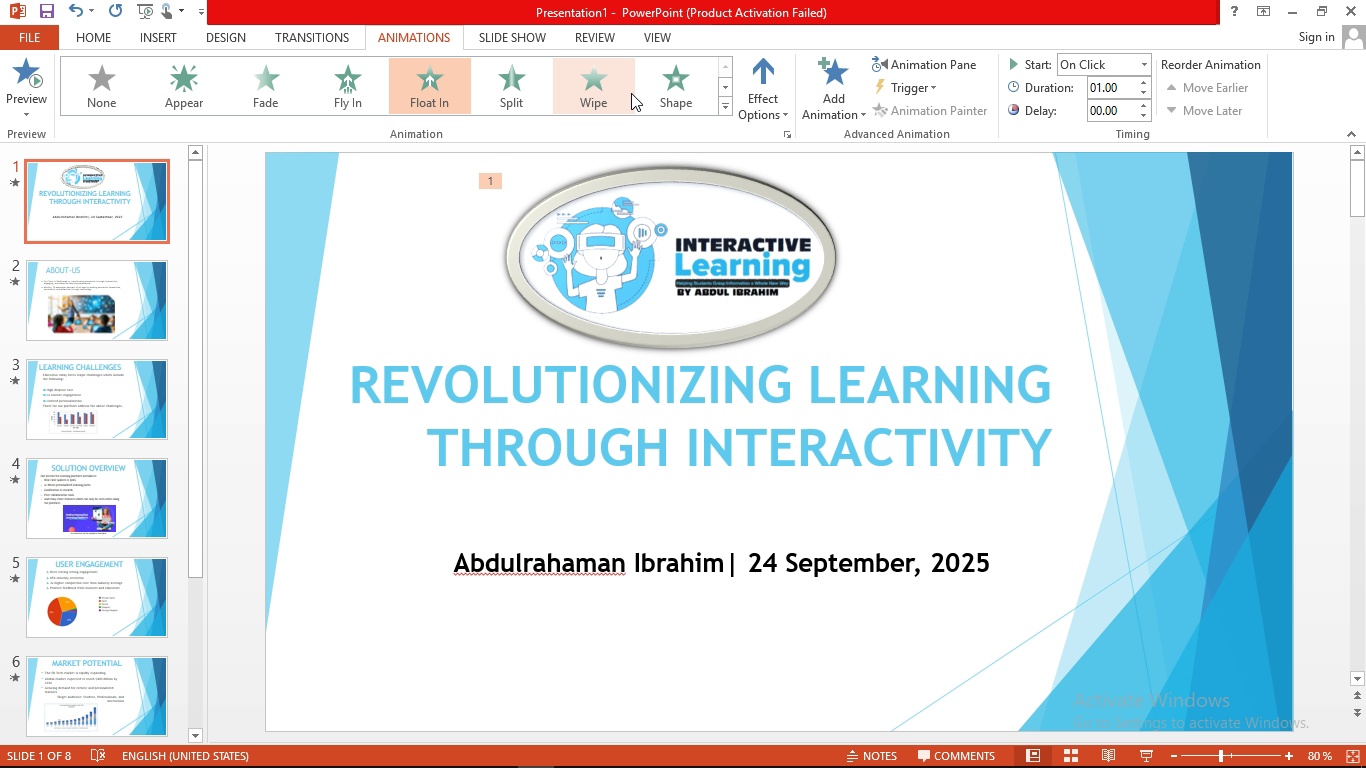 
left_click([731, 107])
 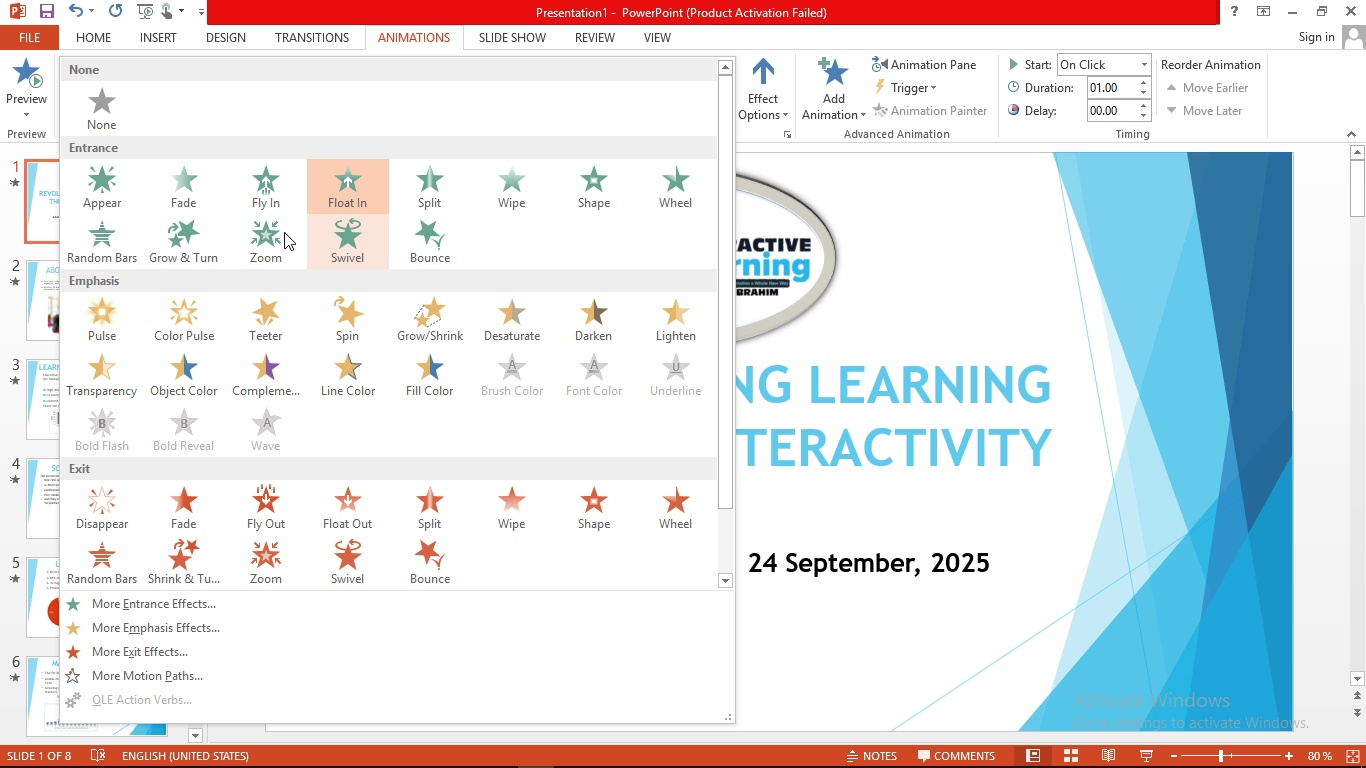 
left_click([181, 233])
 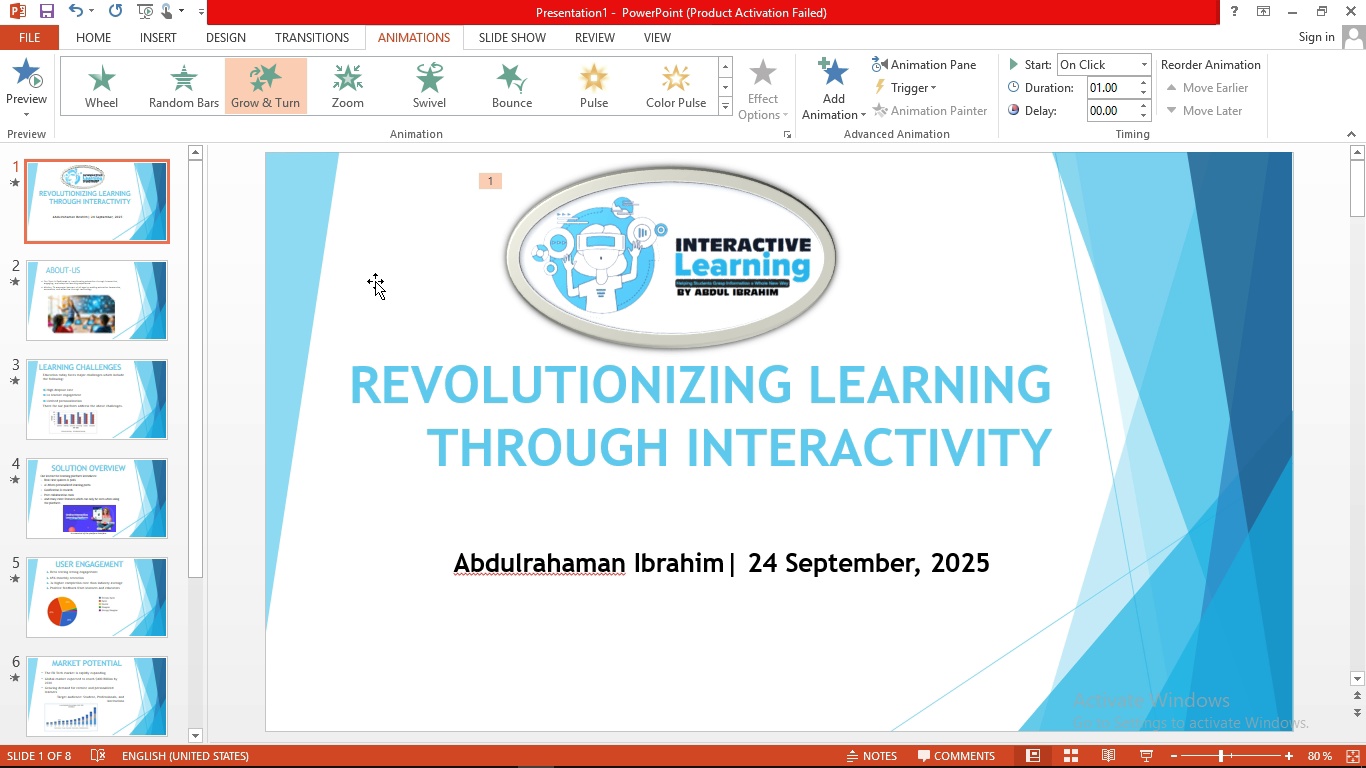 
mouse_move([540, 284])
 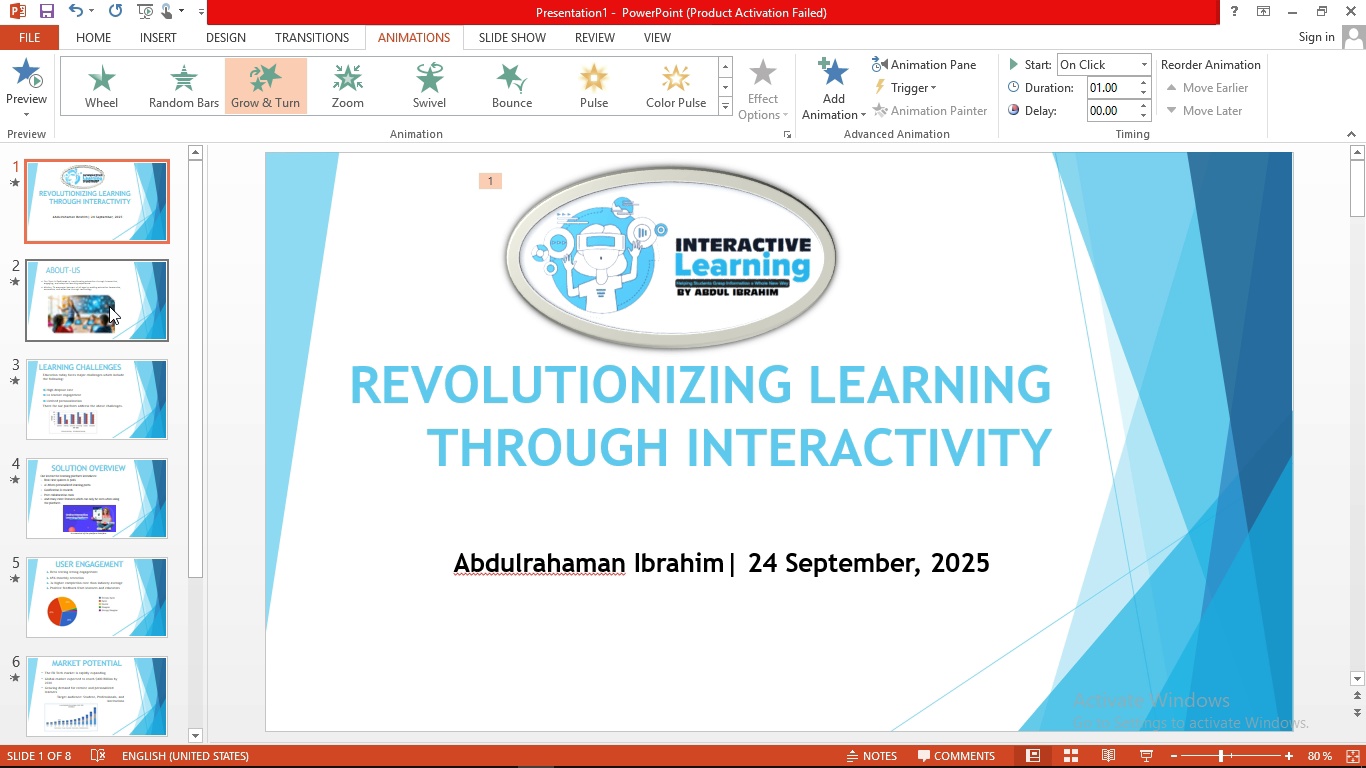 
left_click([109, 306])
 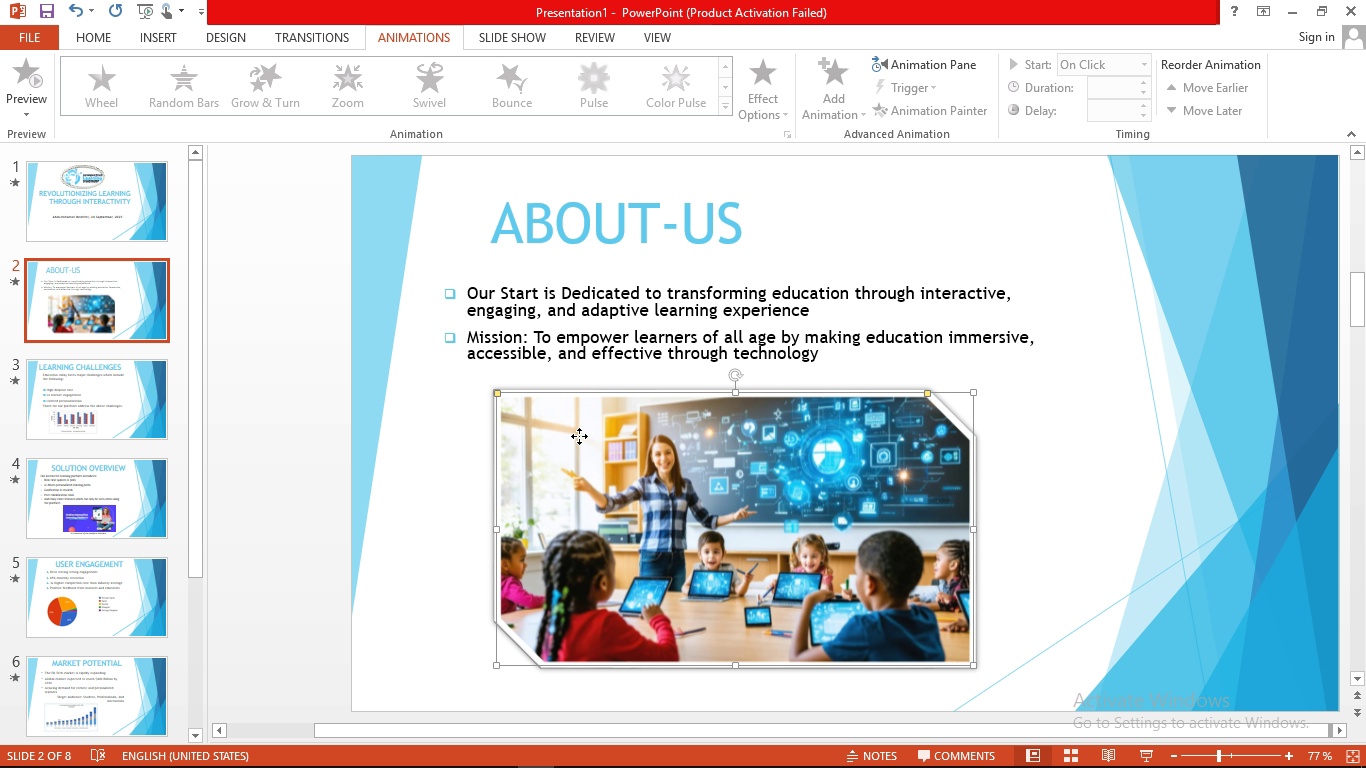 
left_click([579, 436])
 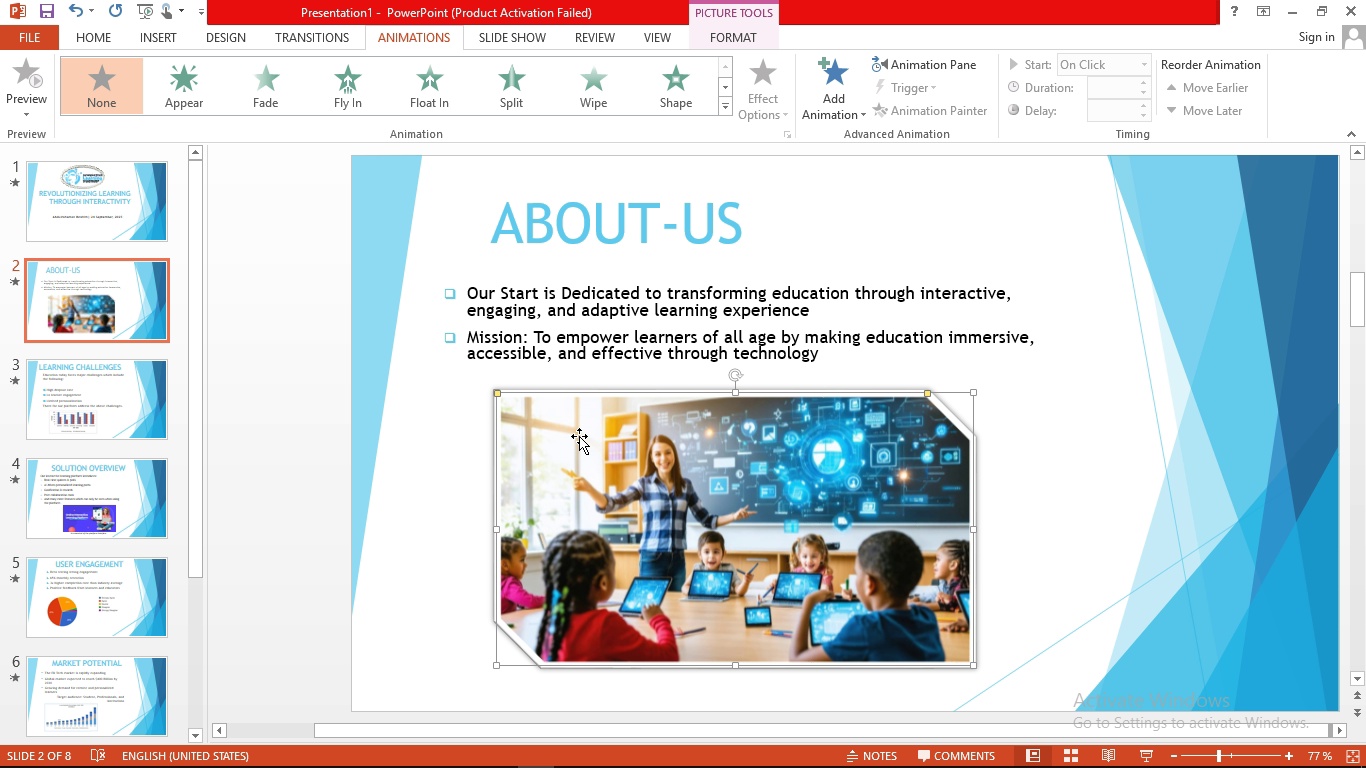 
wait(9.87)
 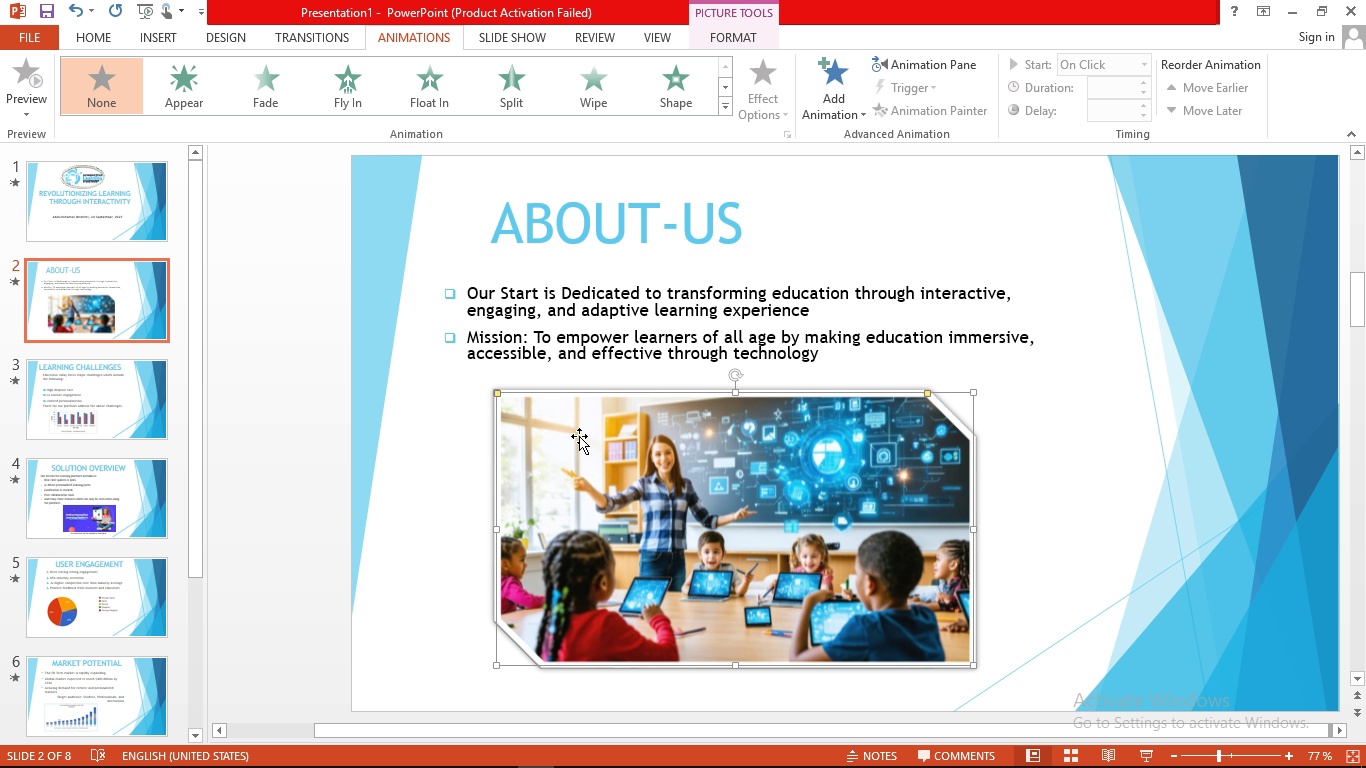 
left_click([777, 556])
 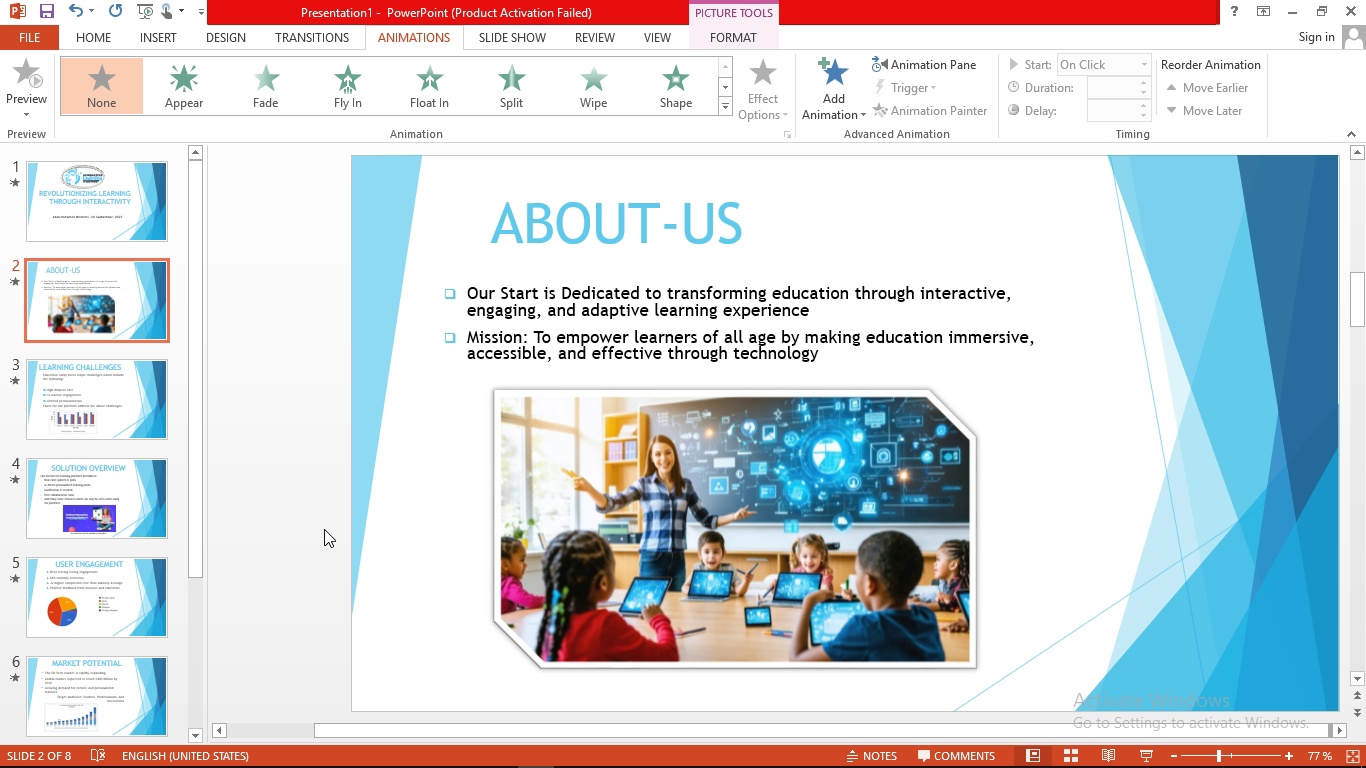 
left_click([324, 529])
 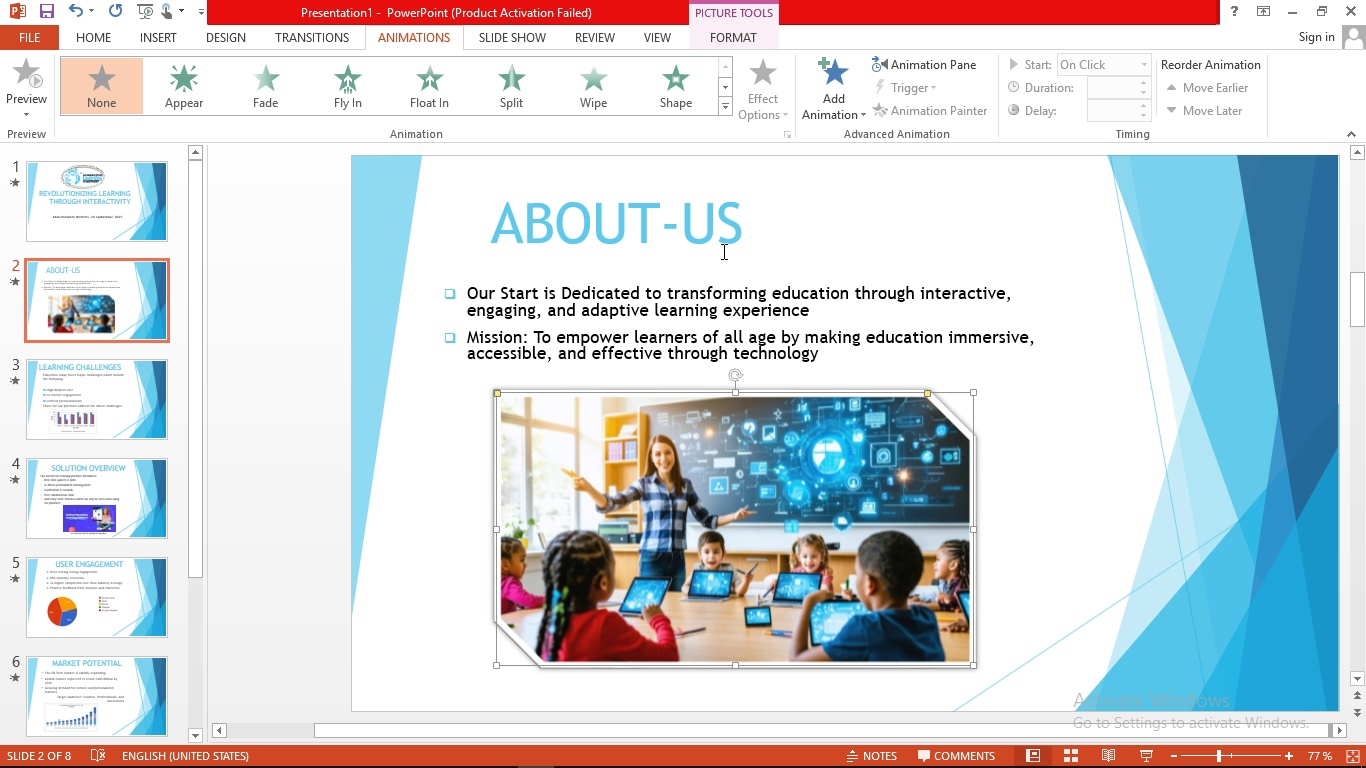 
wait(5.7)
 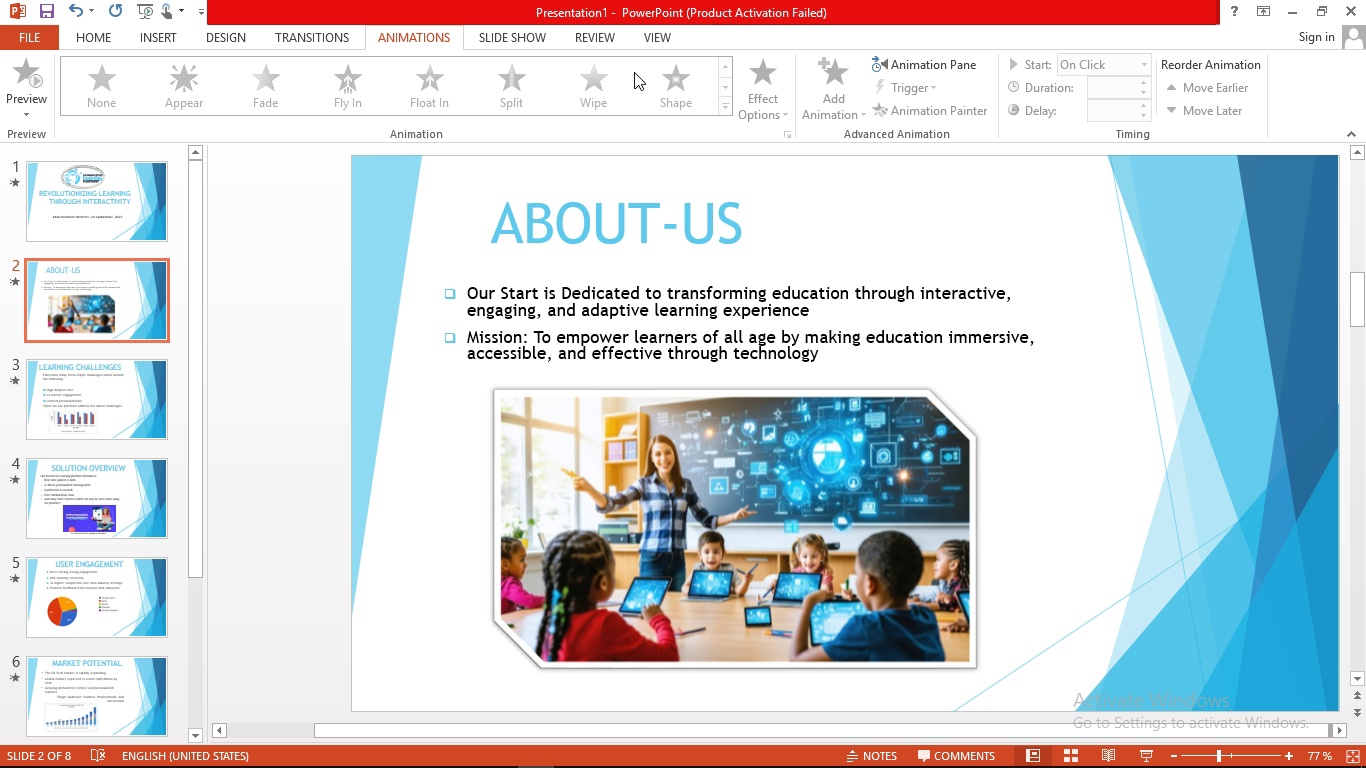 
left_click([729, 108])
 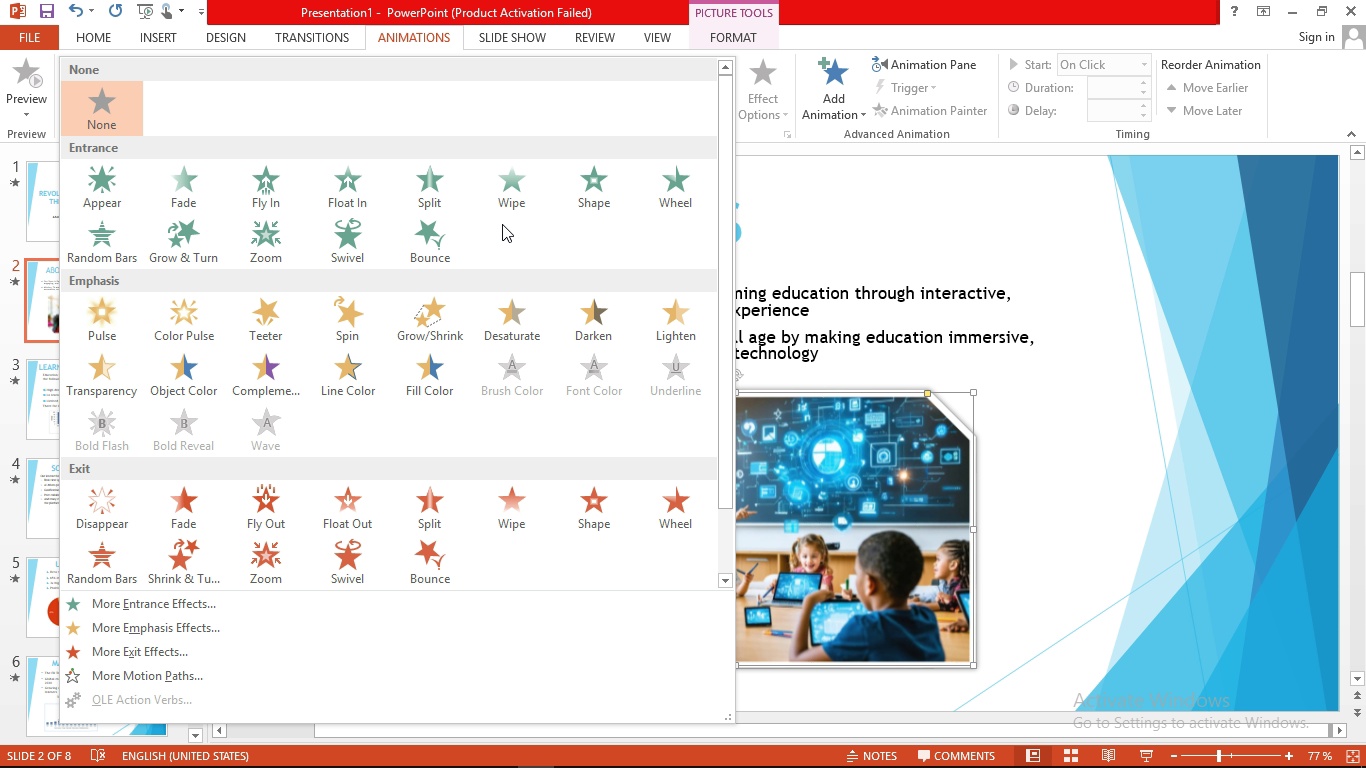 
left_click([446, 237])
 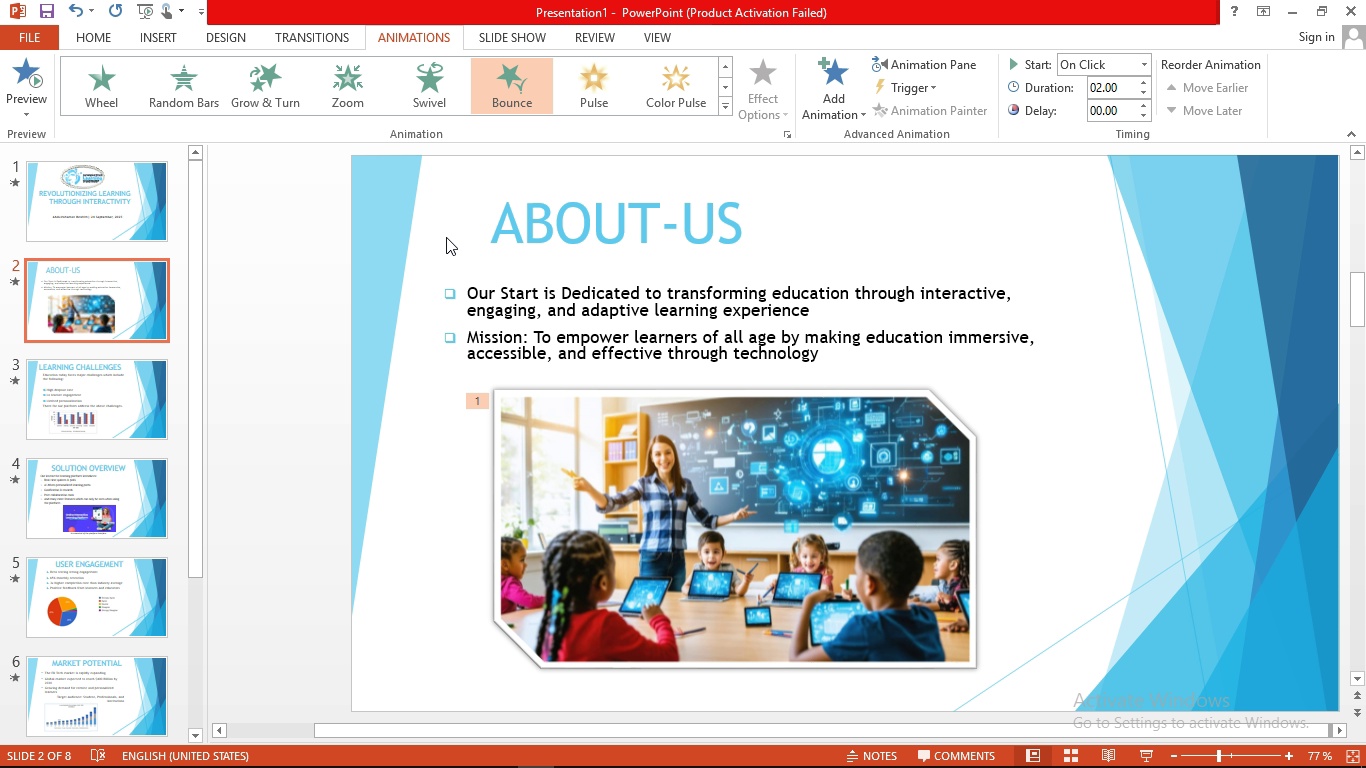 
wait(8.32)
 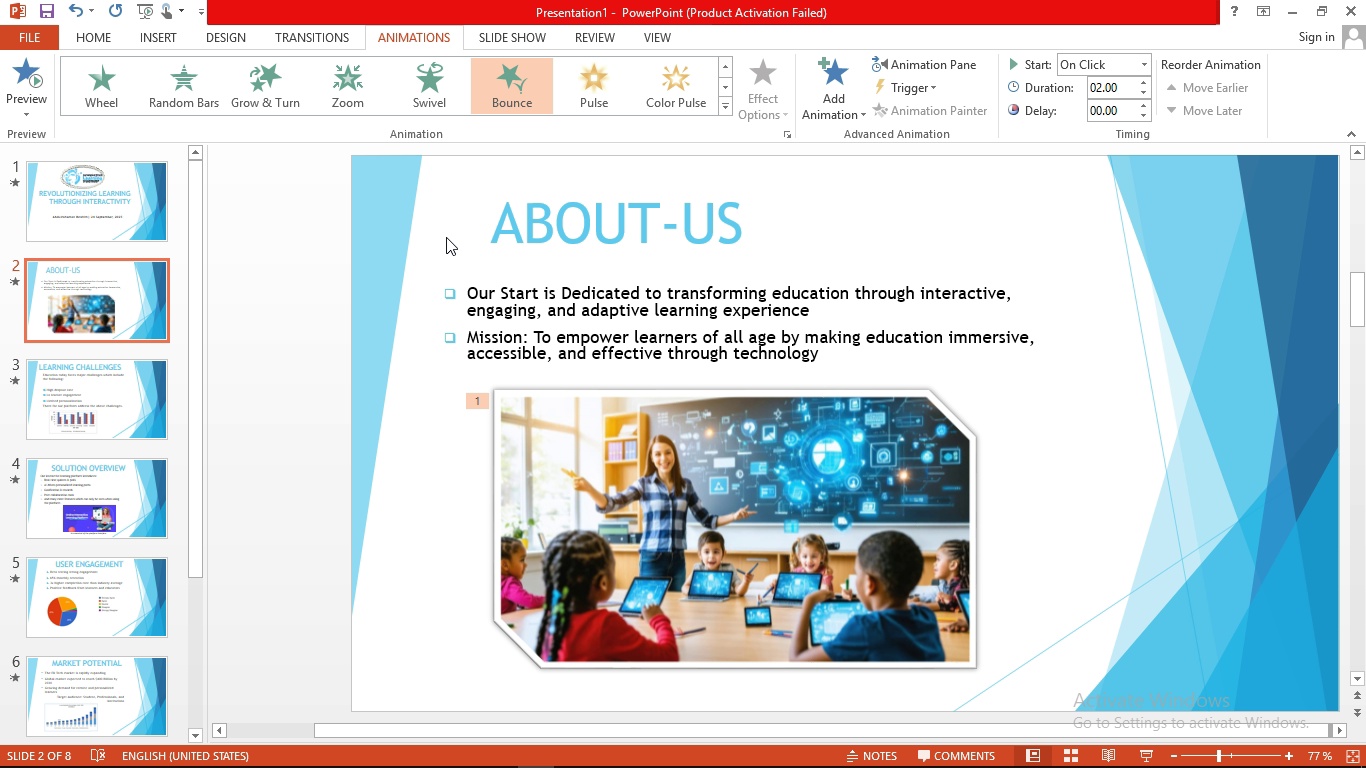 
left_click([127, 388])
 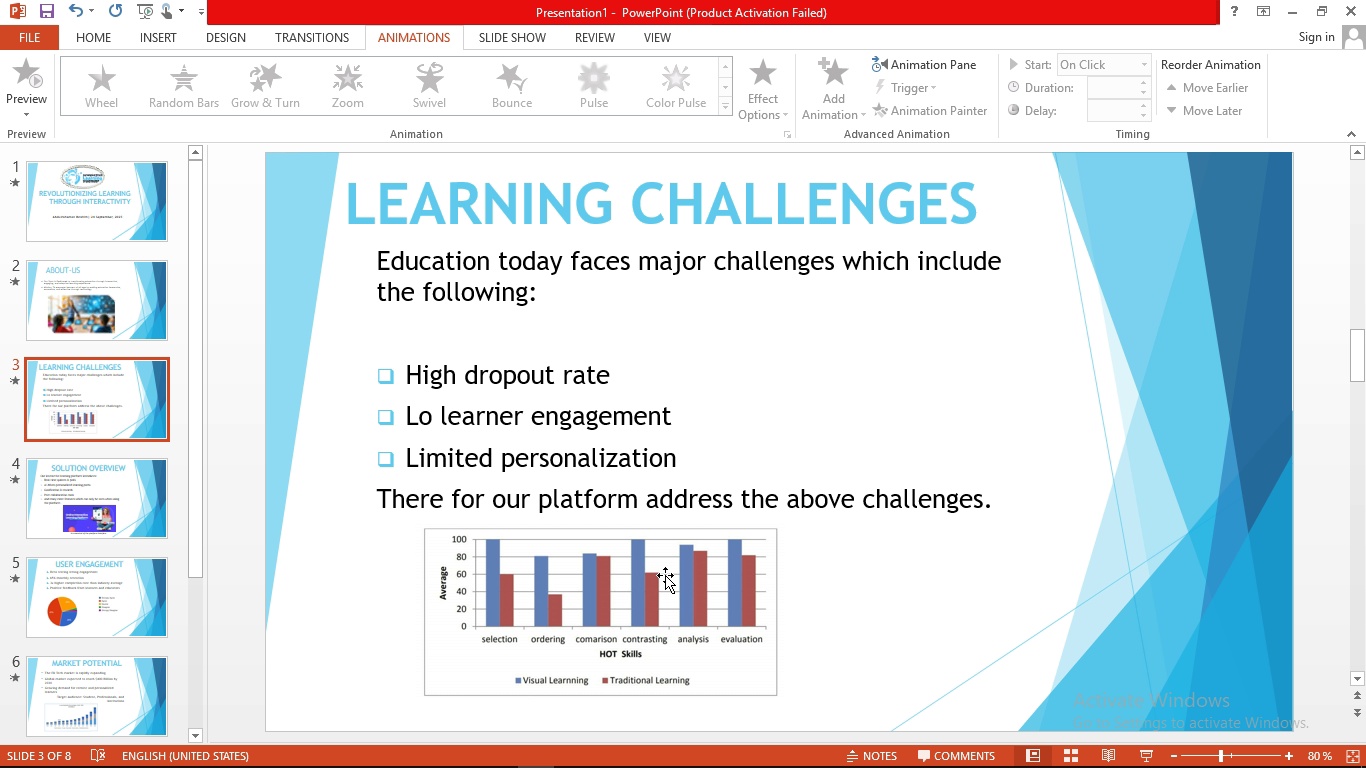 
left_click([654, 584])
 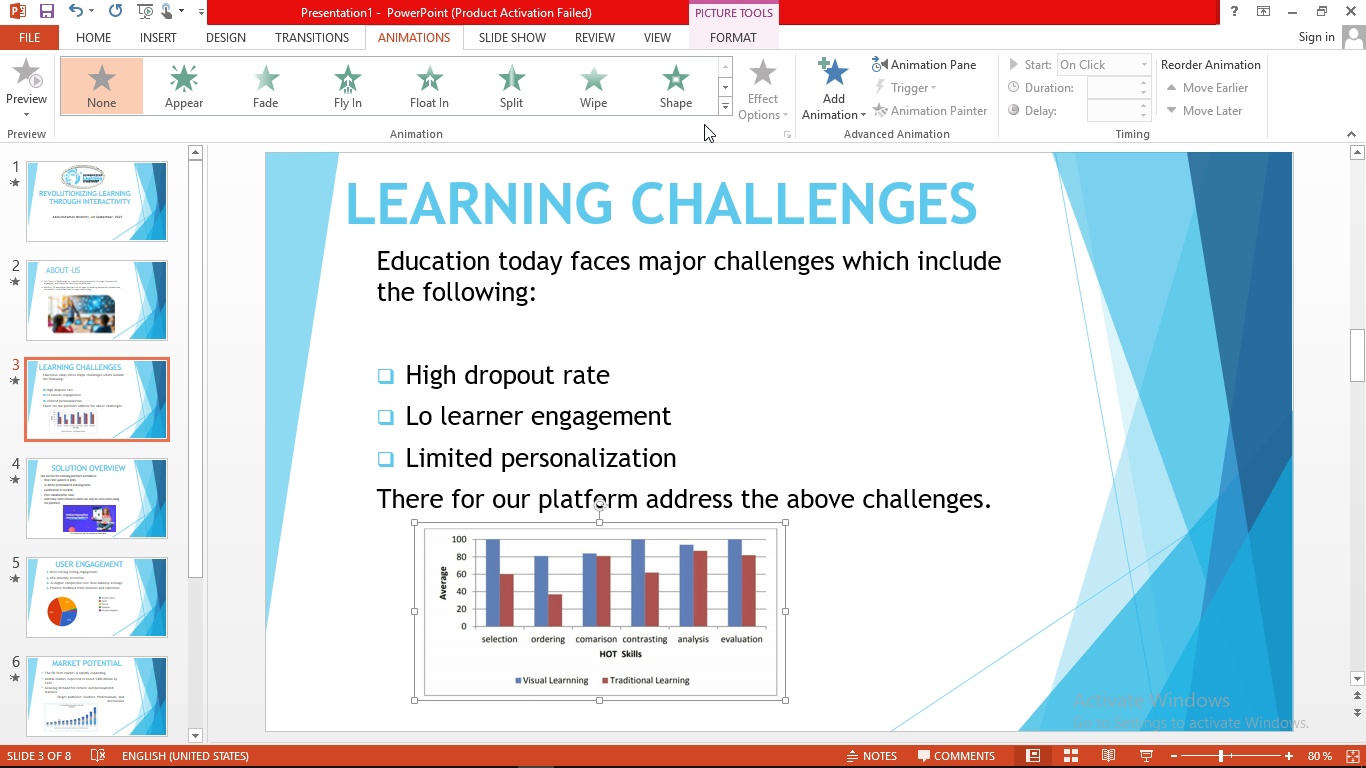 
left_click([727, 101])
 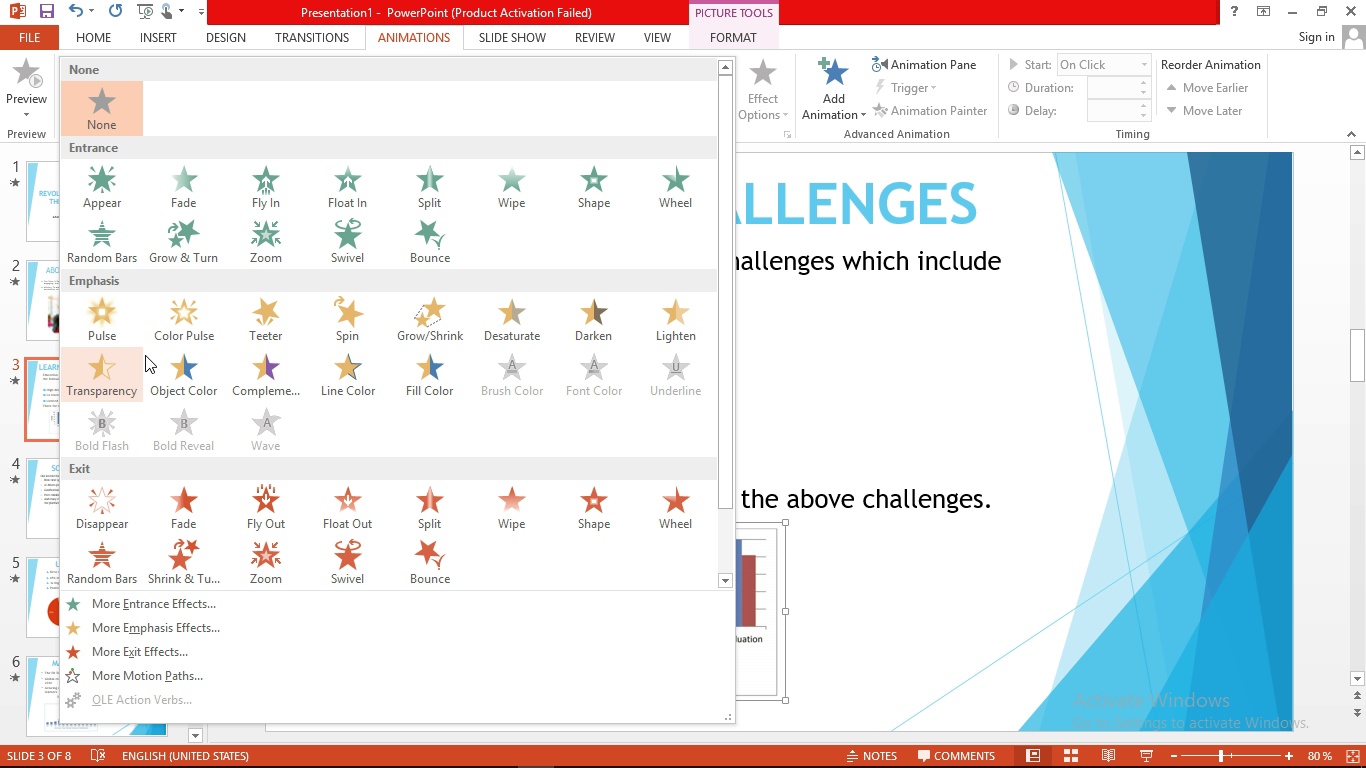 
wait(6.19)
 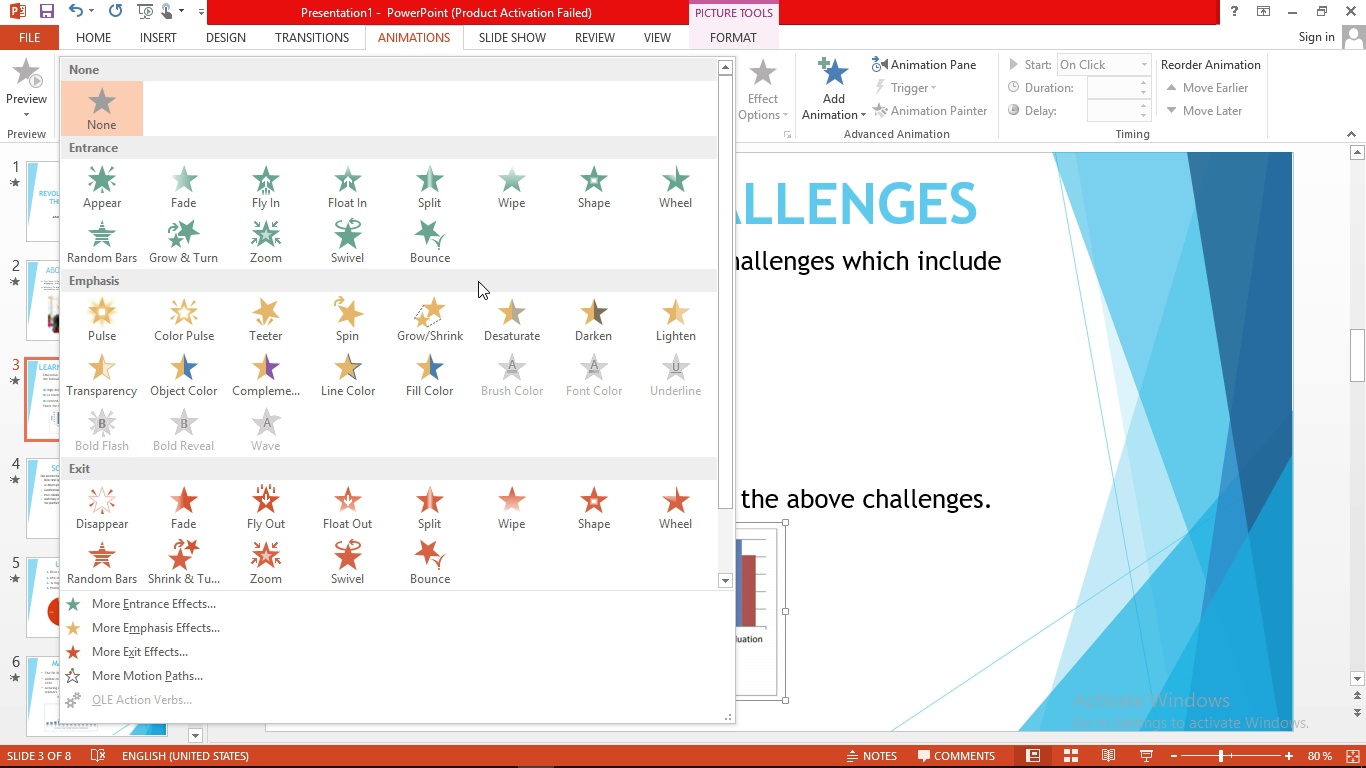 
left_click([158, 226])
 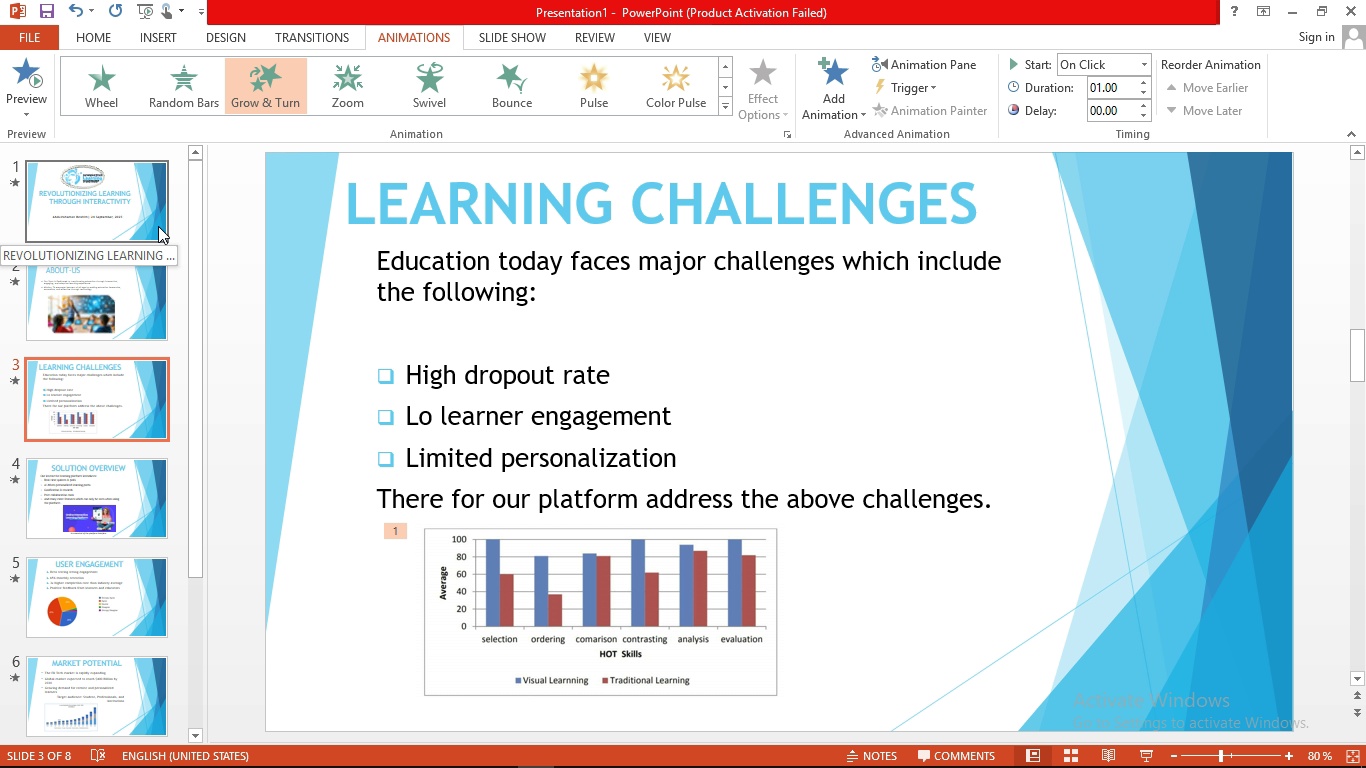 
wait(11.98)
 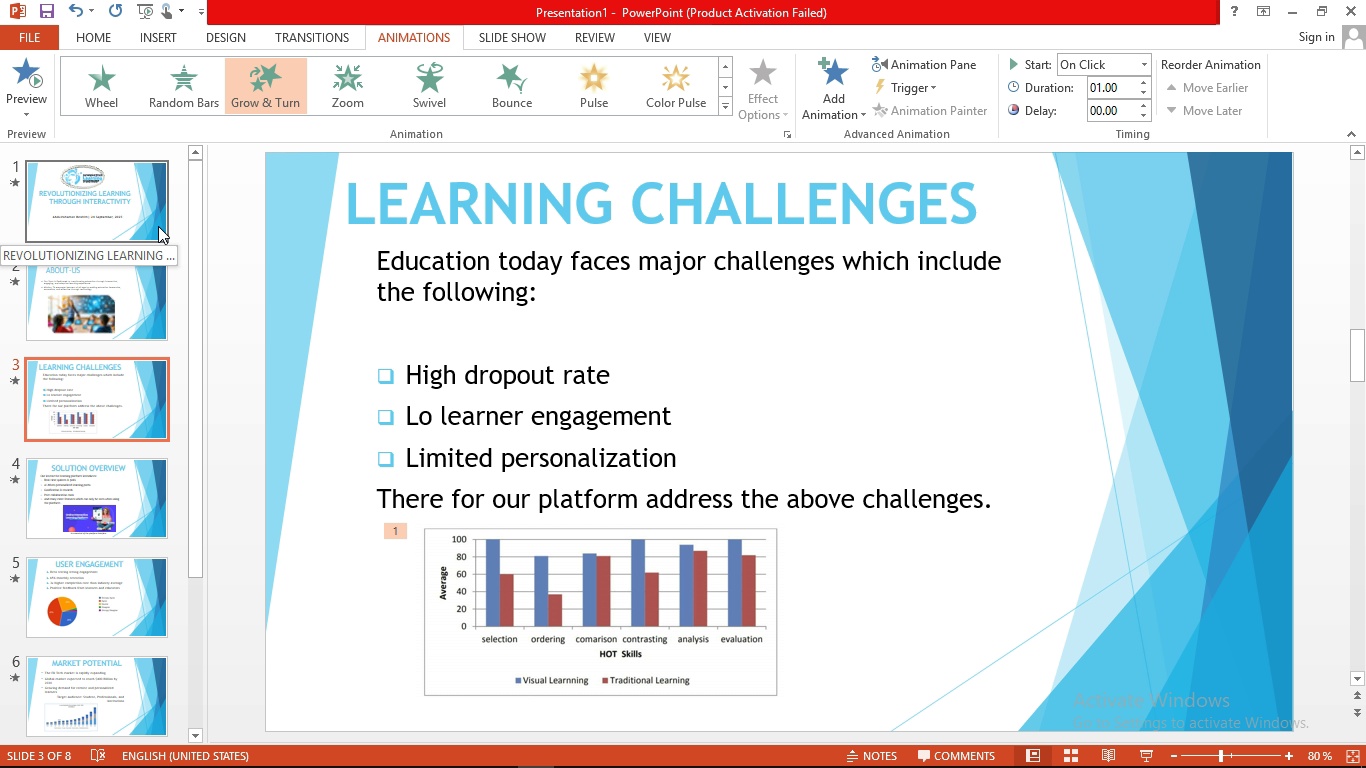 
left_click([138, 498])
 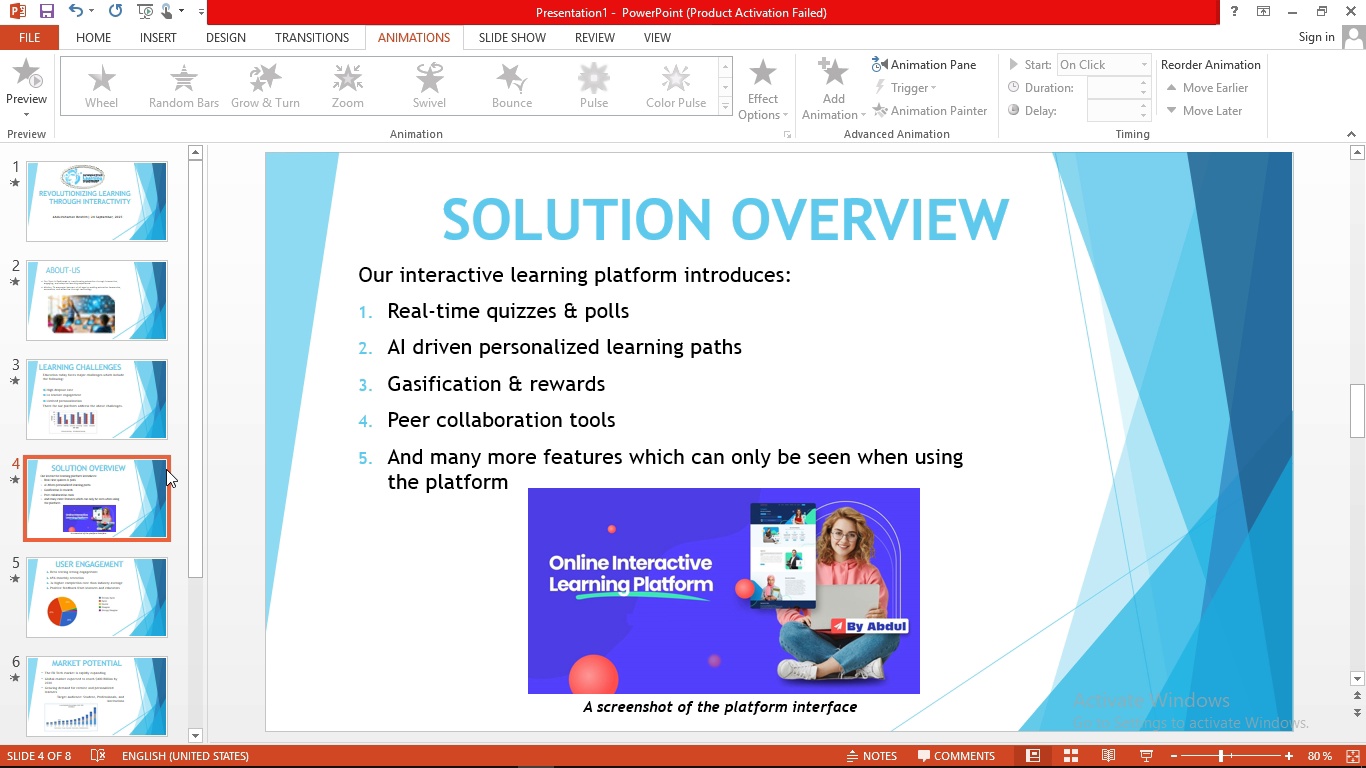 
left_click([597, 565])
 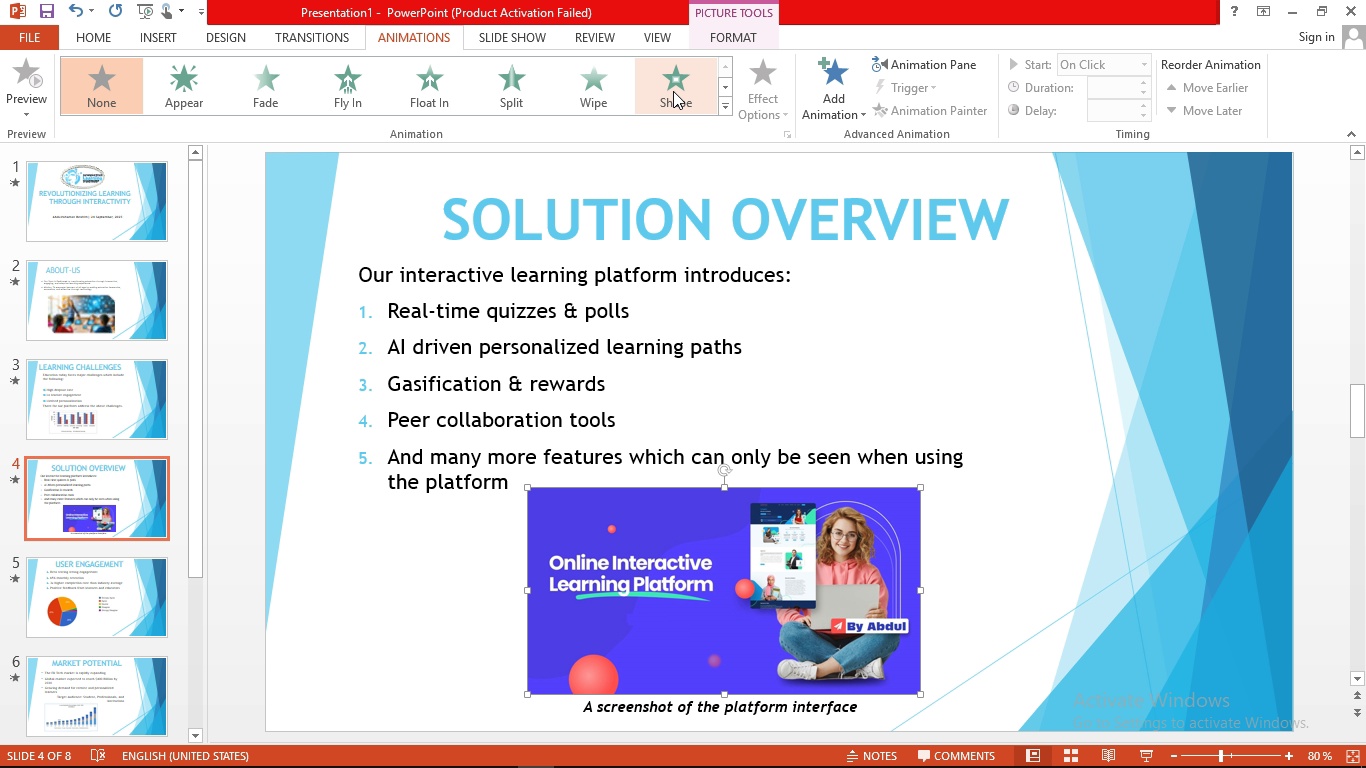 
left_click([725, 102])
 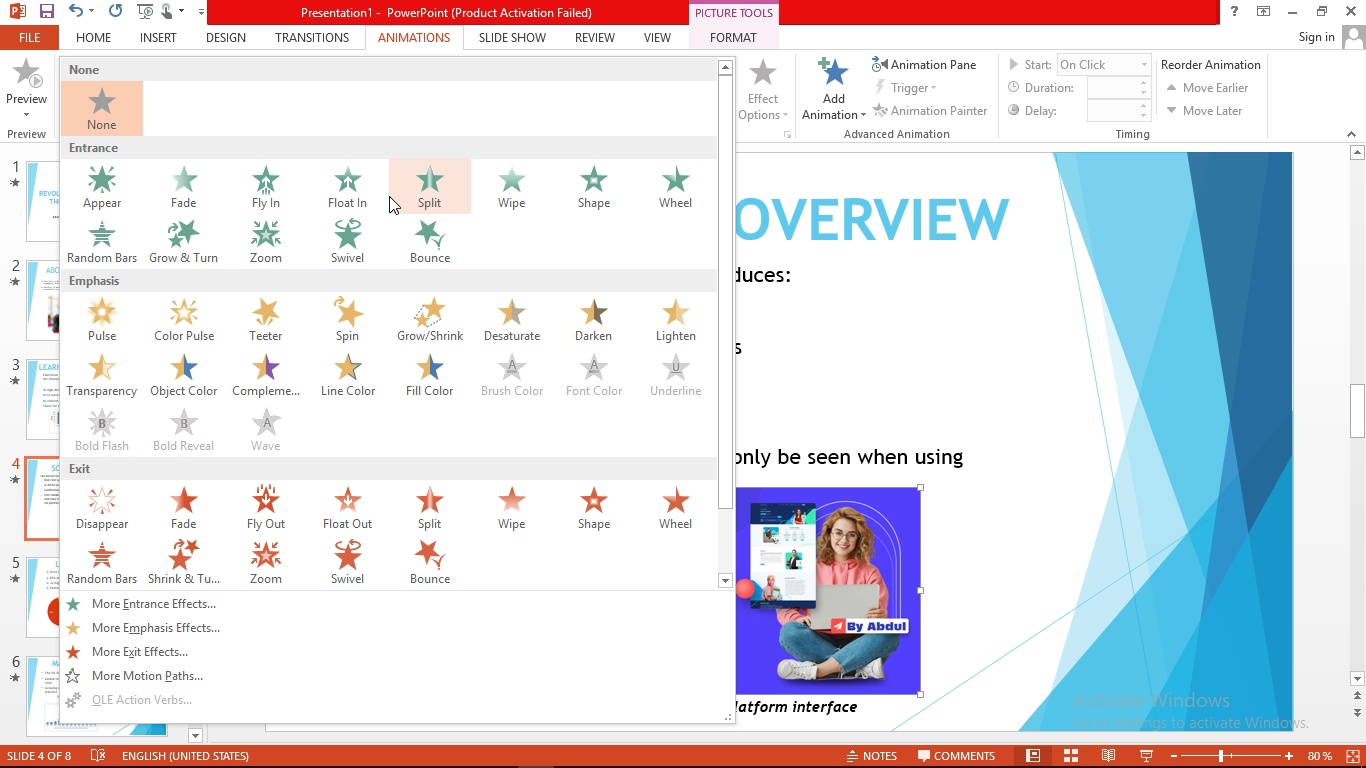 
left_click([337, 197])
 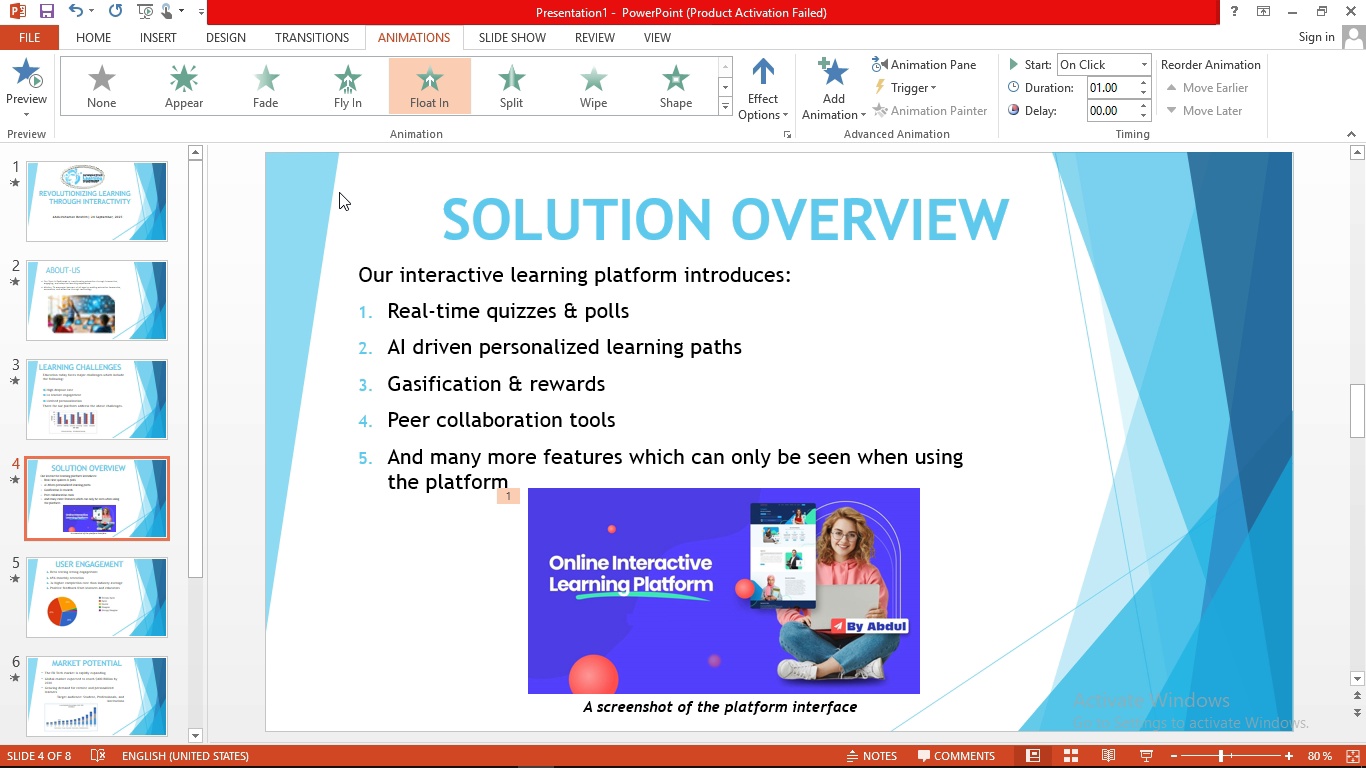 
wait(13.65)
 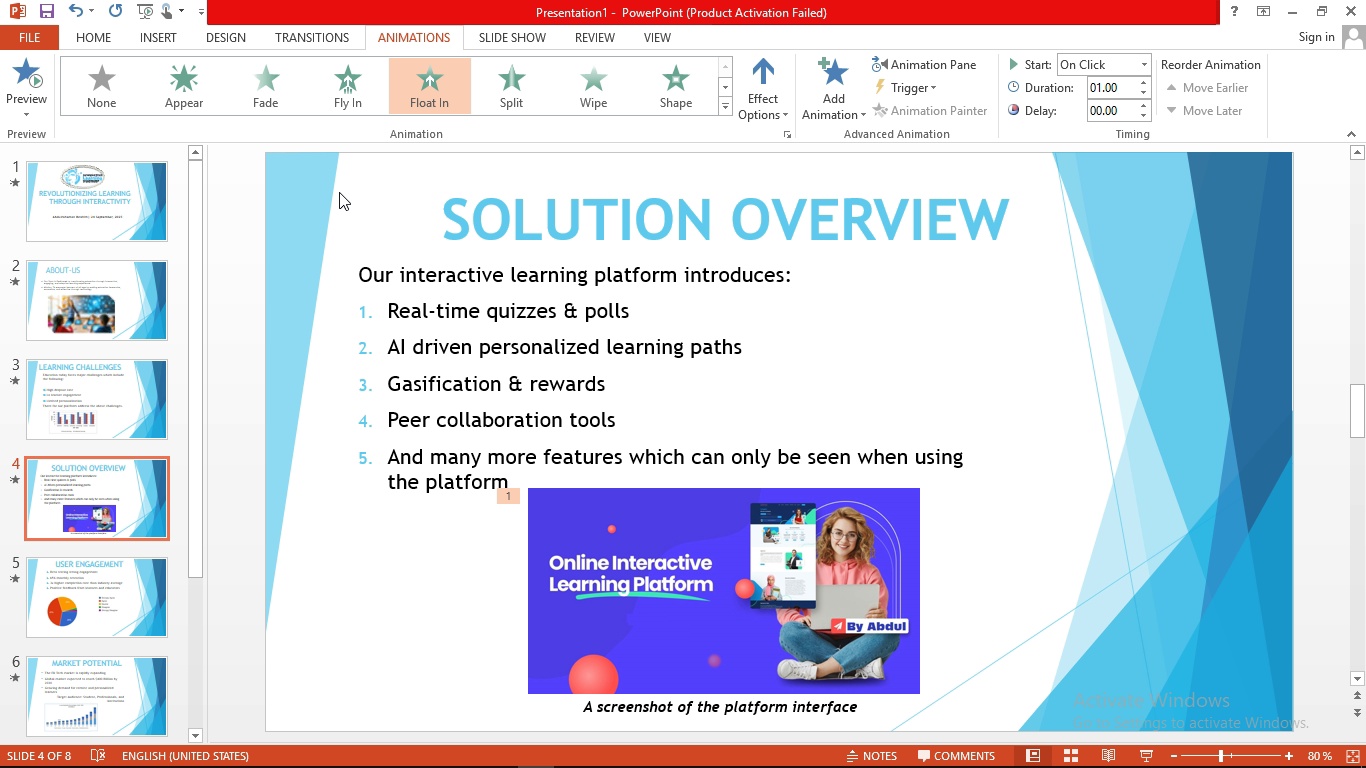 
left_click_drag(start_coordinate=[195, 279], to_coordinate=[183, 418])
 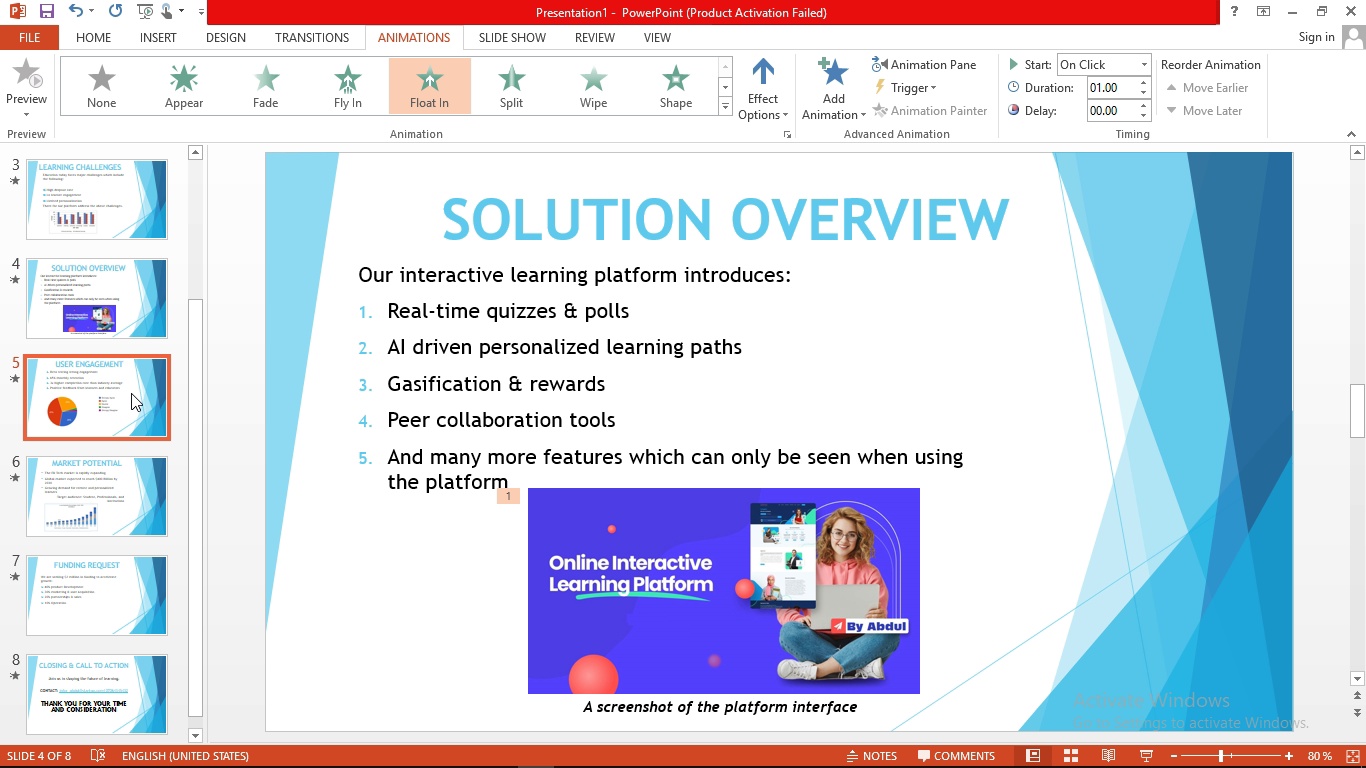 
left_click([131, 393])
 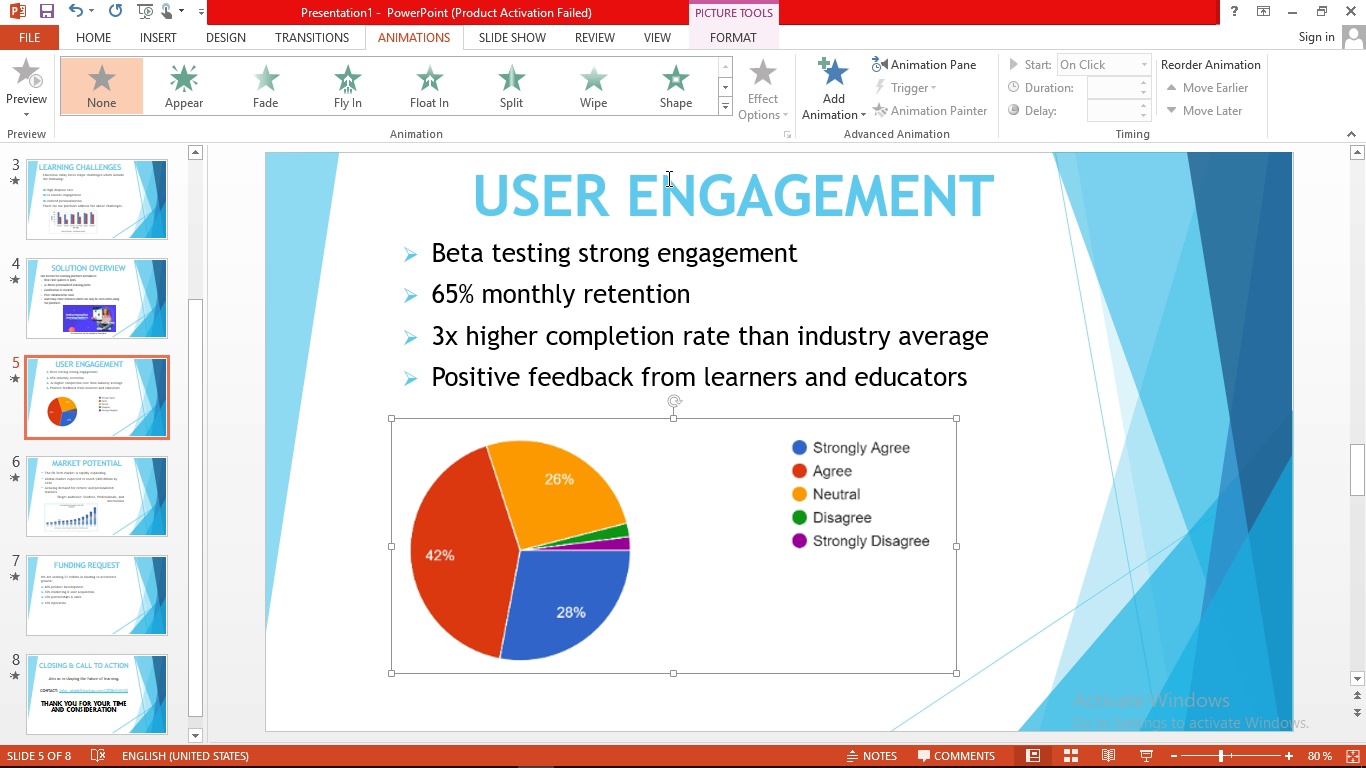 